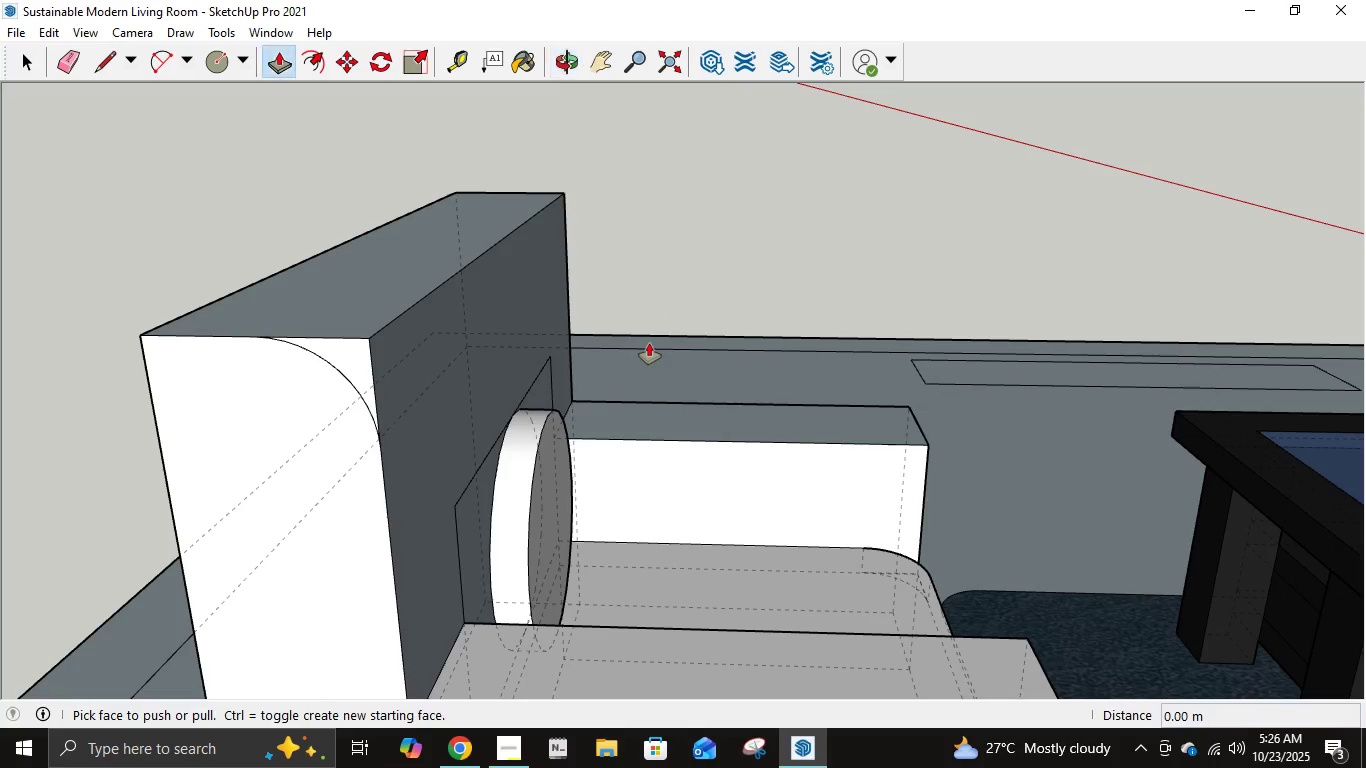 
key(Escape)
 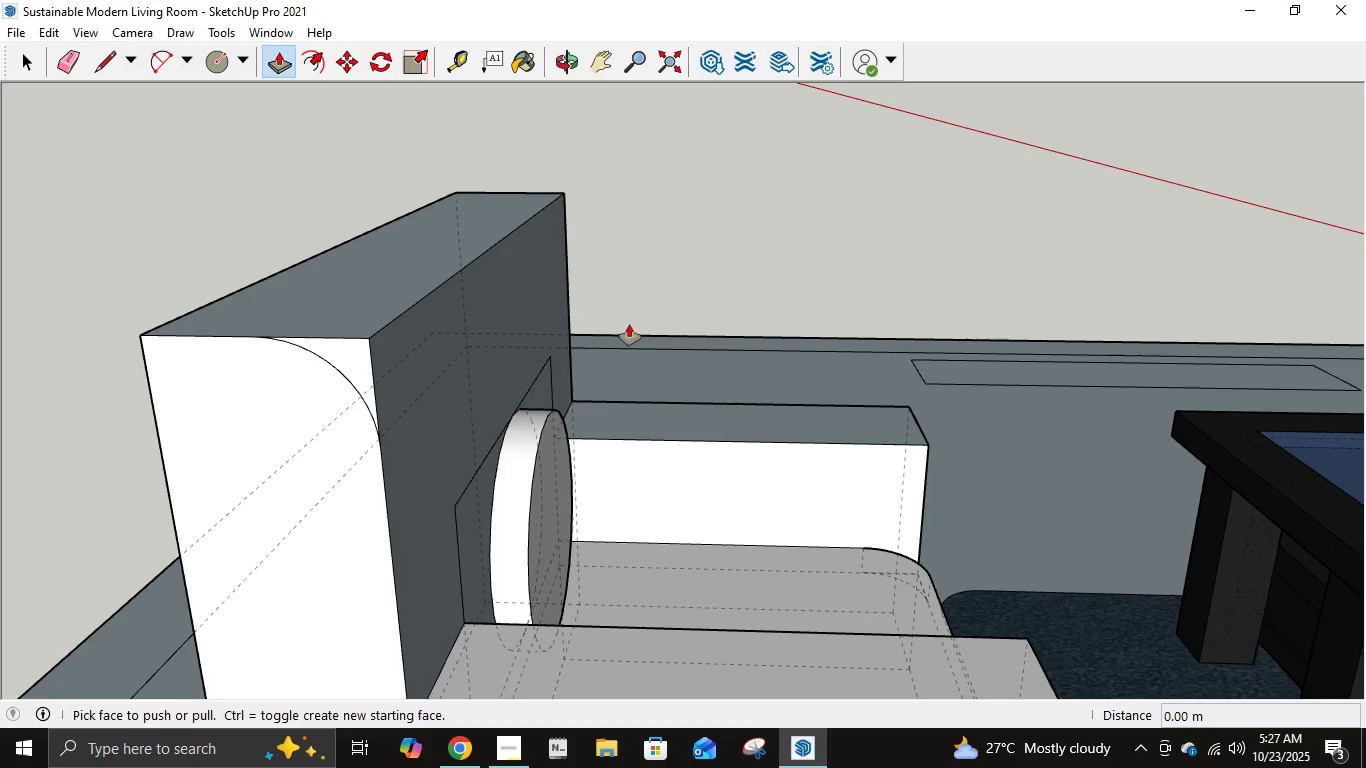 
key(L)
 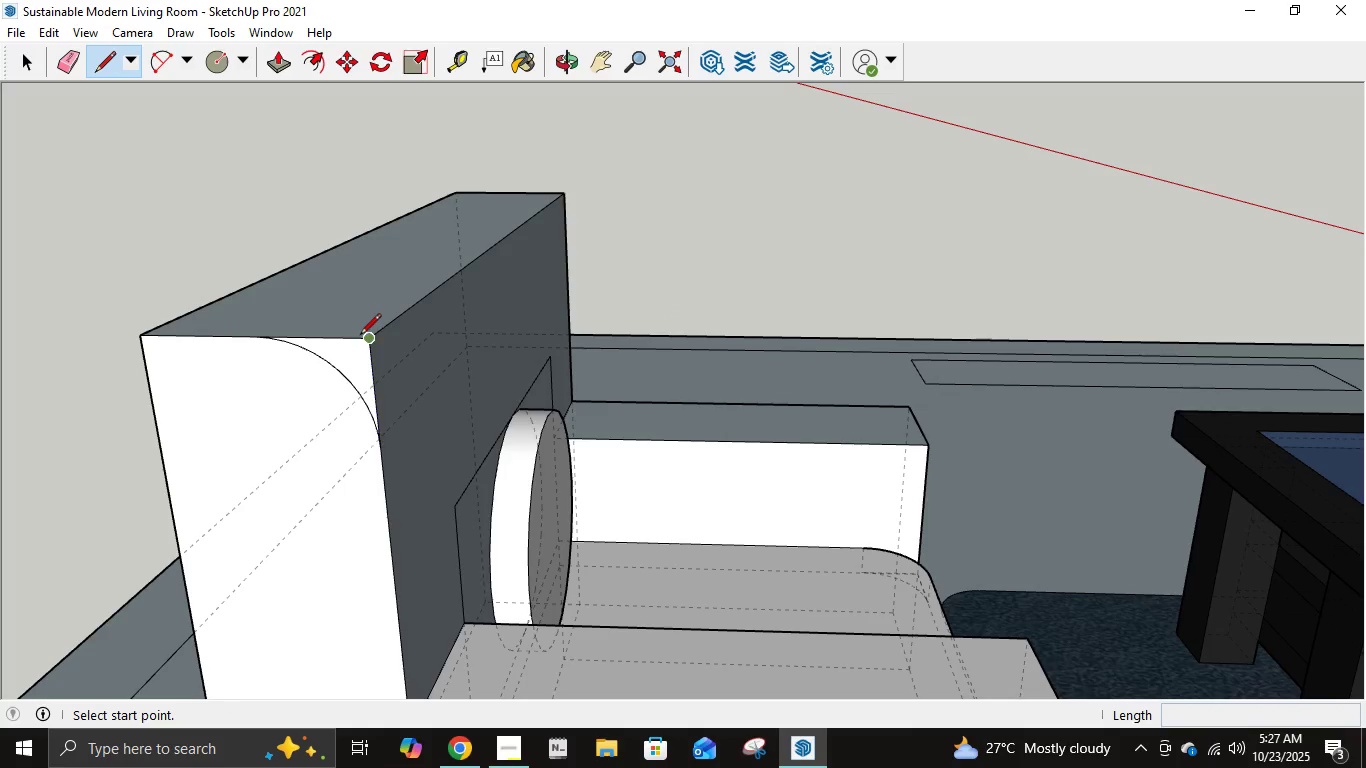 
left_click([371, 350])
 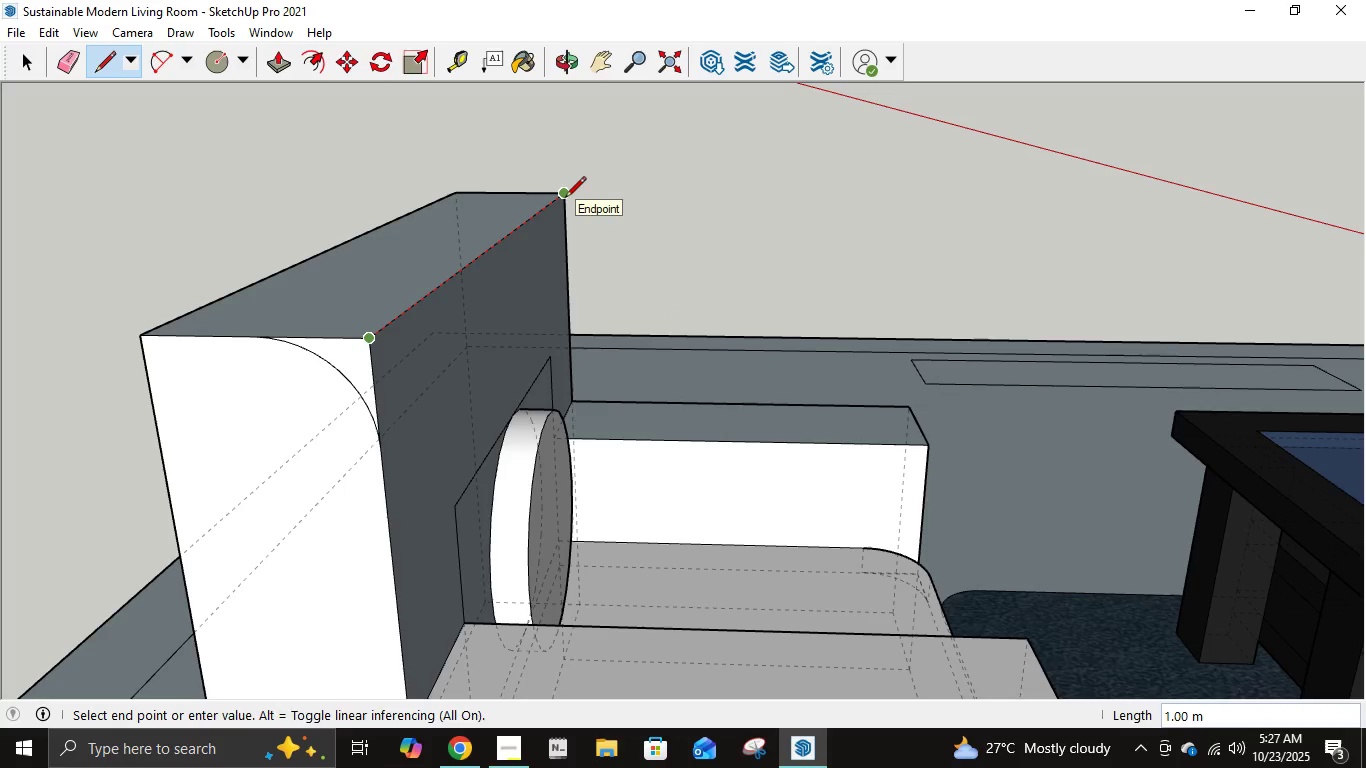 
key(Escape)
 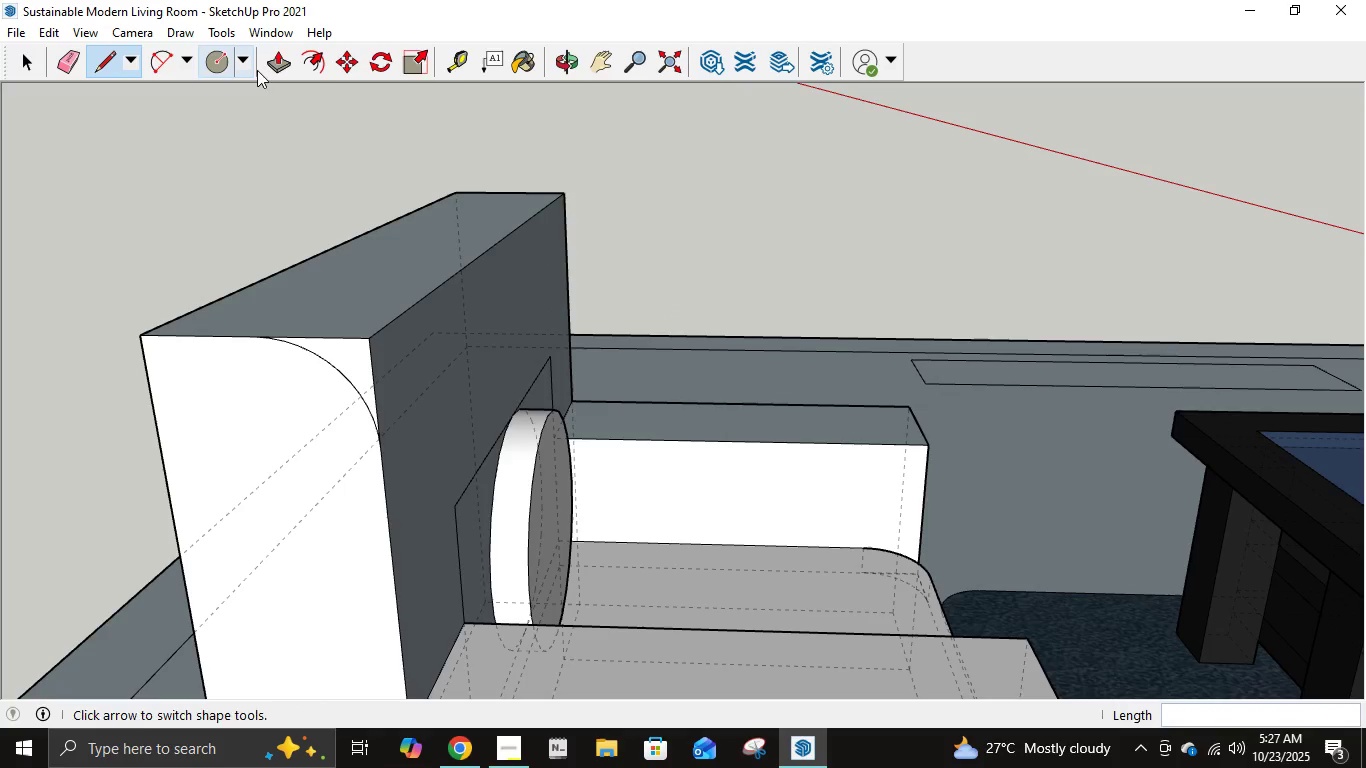 
left_click([274, 62])
 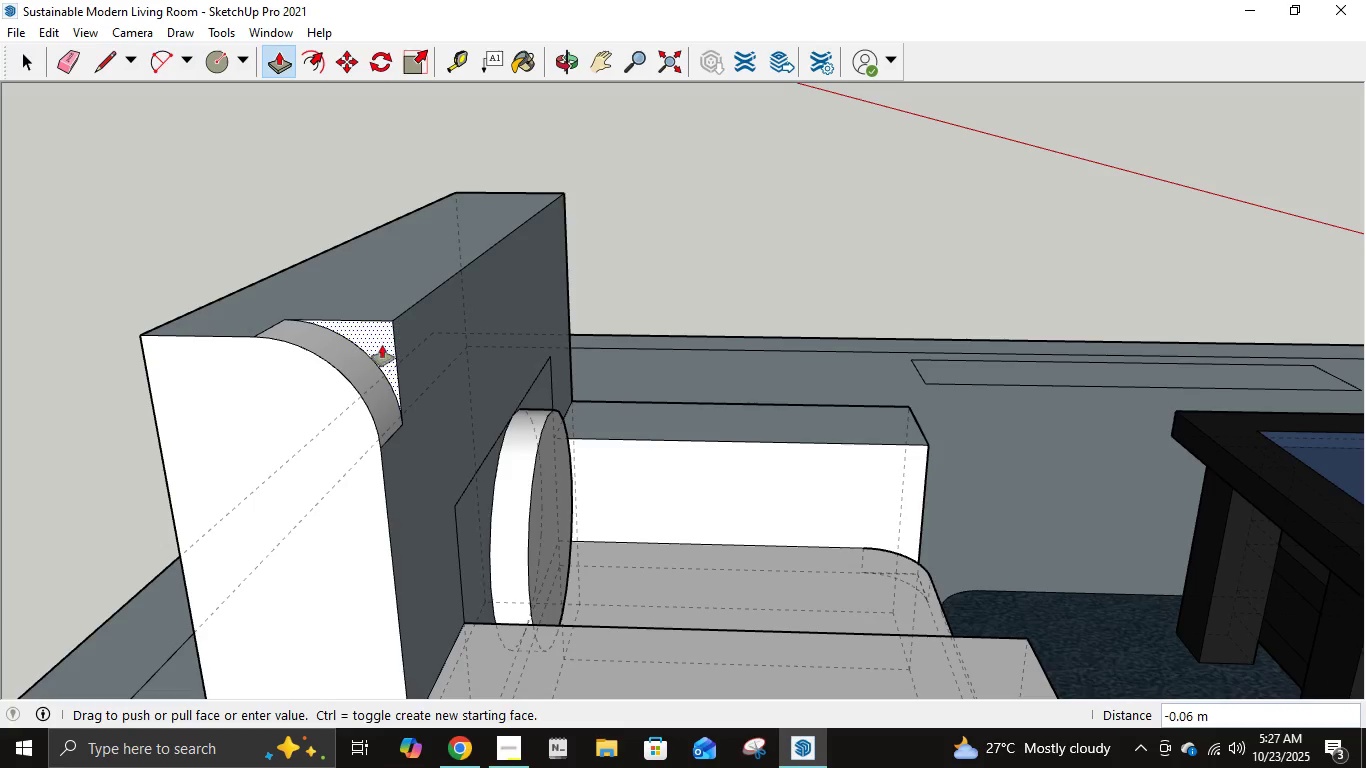 
key(Numpad1)
 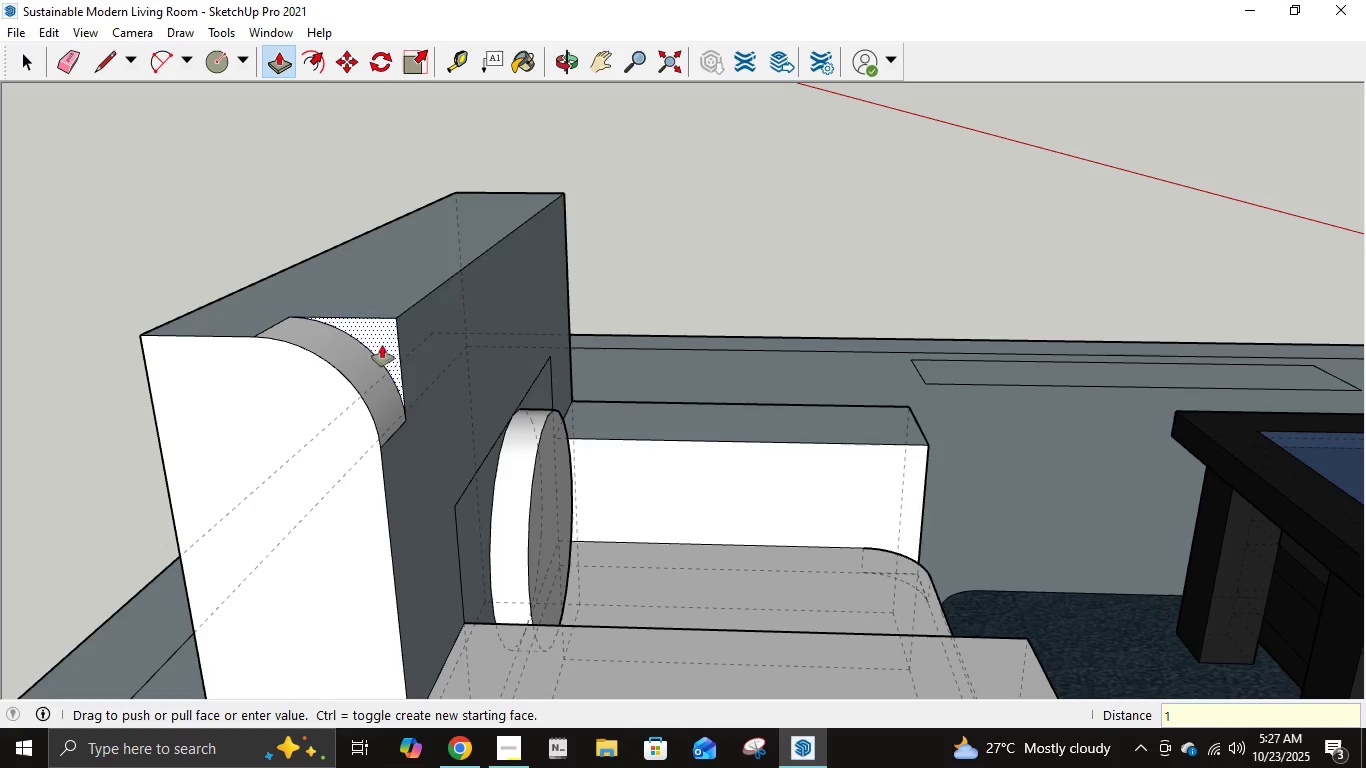 
key(NumpadEnter)
 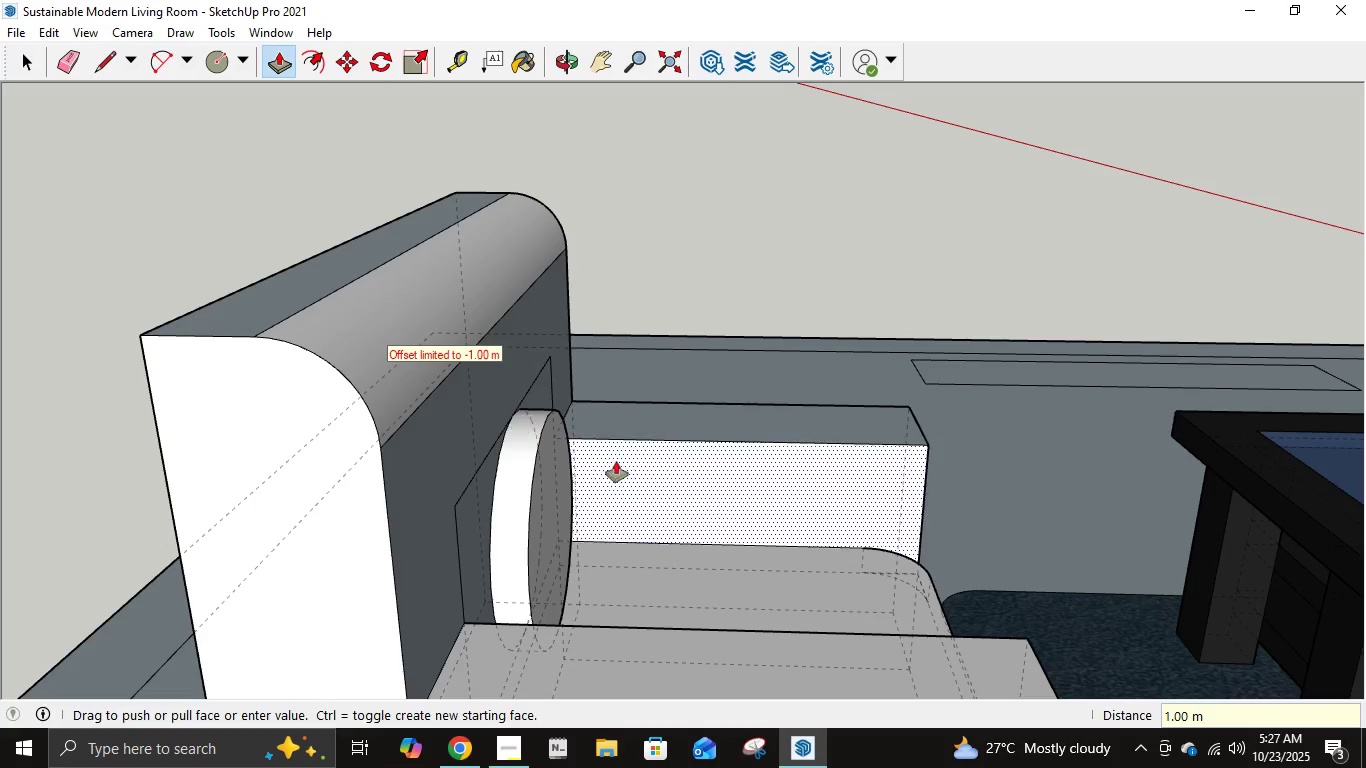 
scroll: coordinate [726, 491], scroll_direction: down, amount: 5.0
 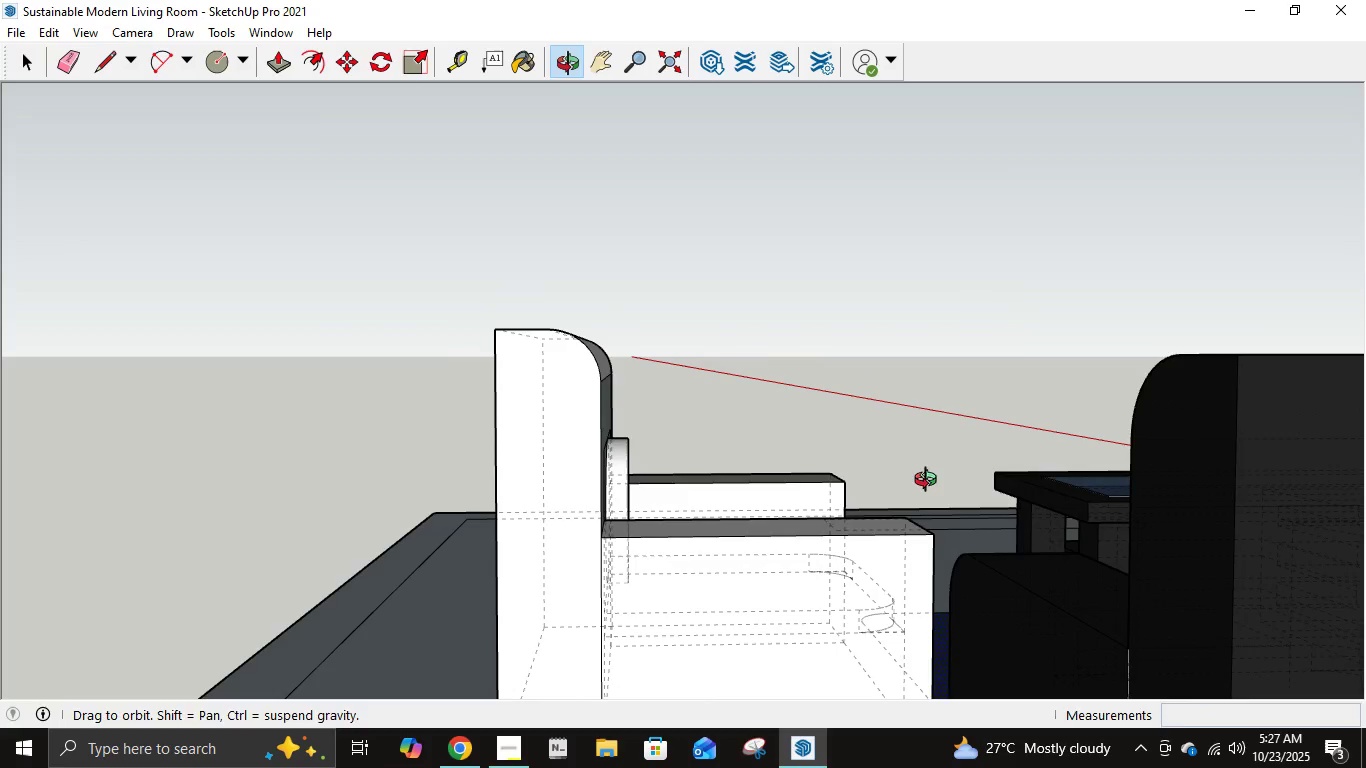 
scroll: coordinate [942, 558], scroll_direction: up, amount: 8.0
 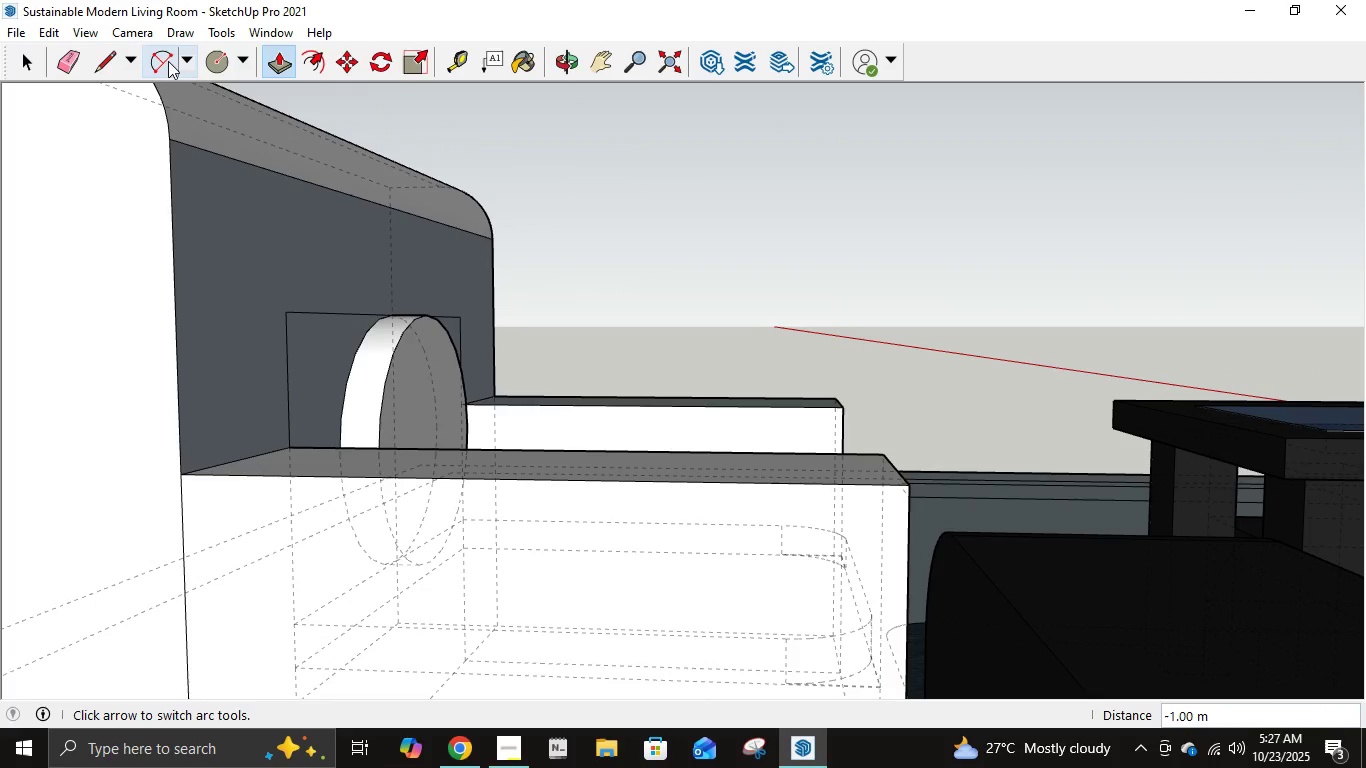 
left_click([93, 63])
 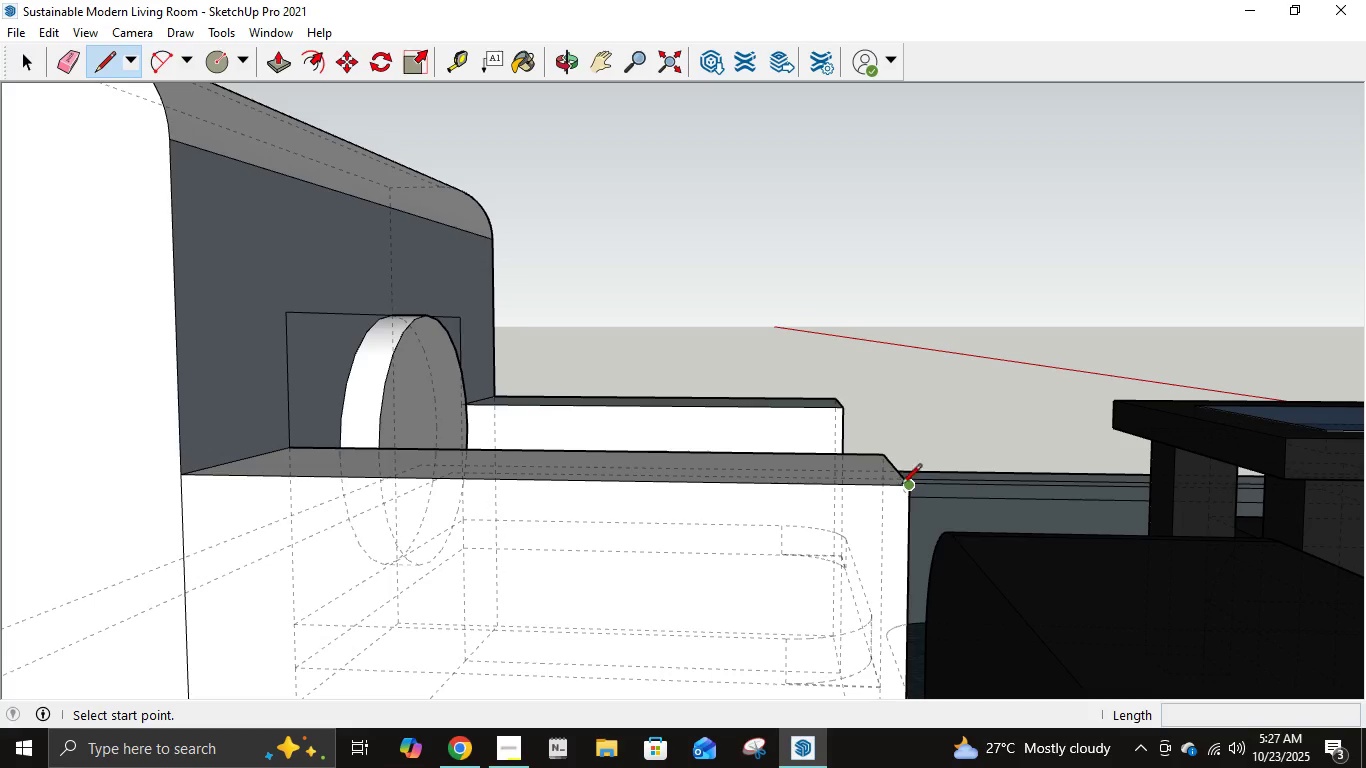 
left_click([904, 488])
 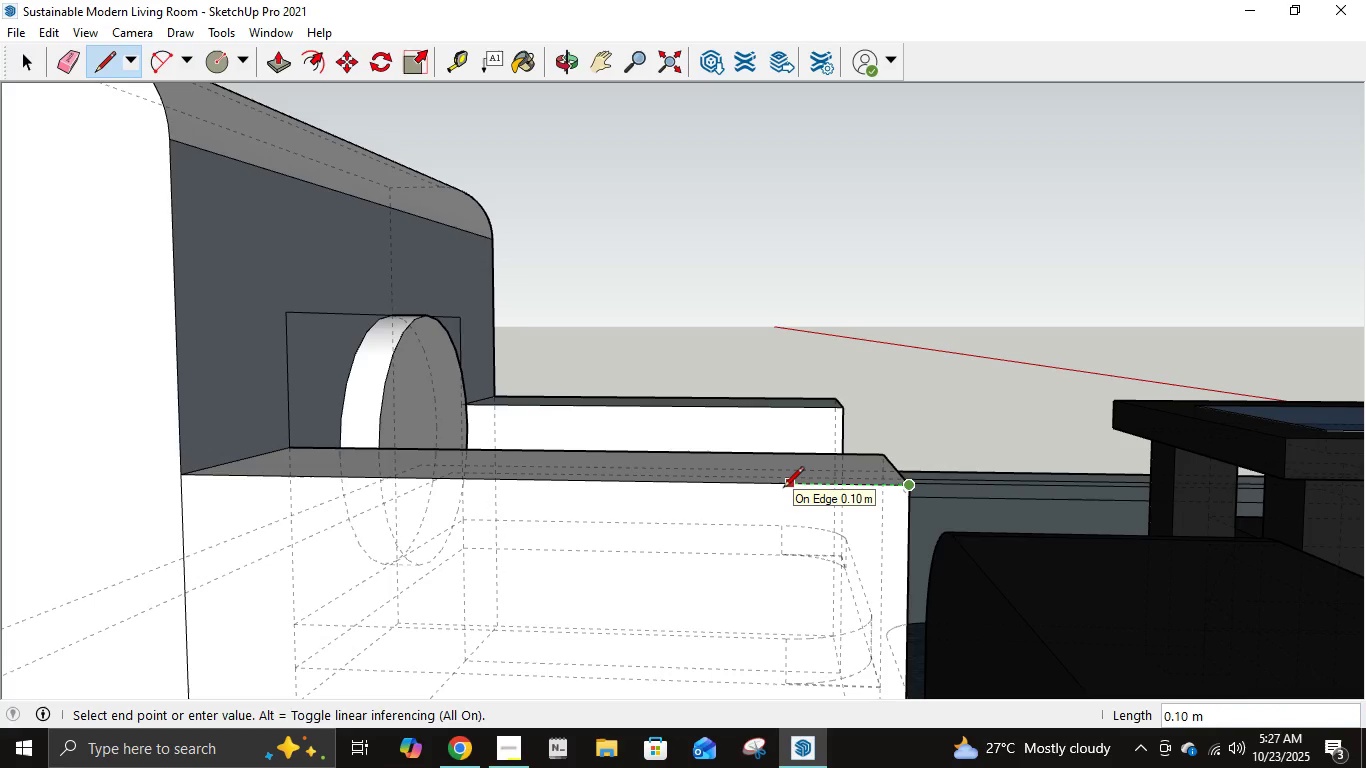 
key(NumpadDecimal)
 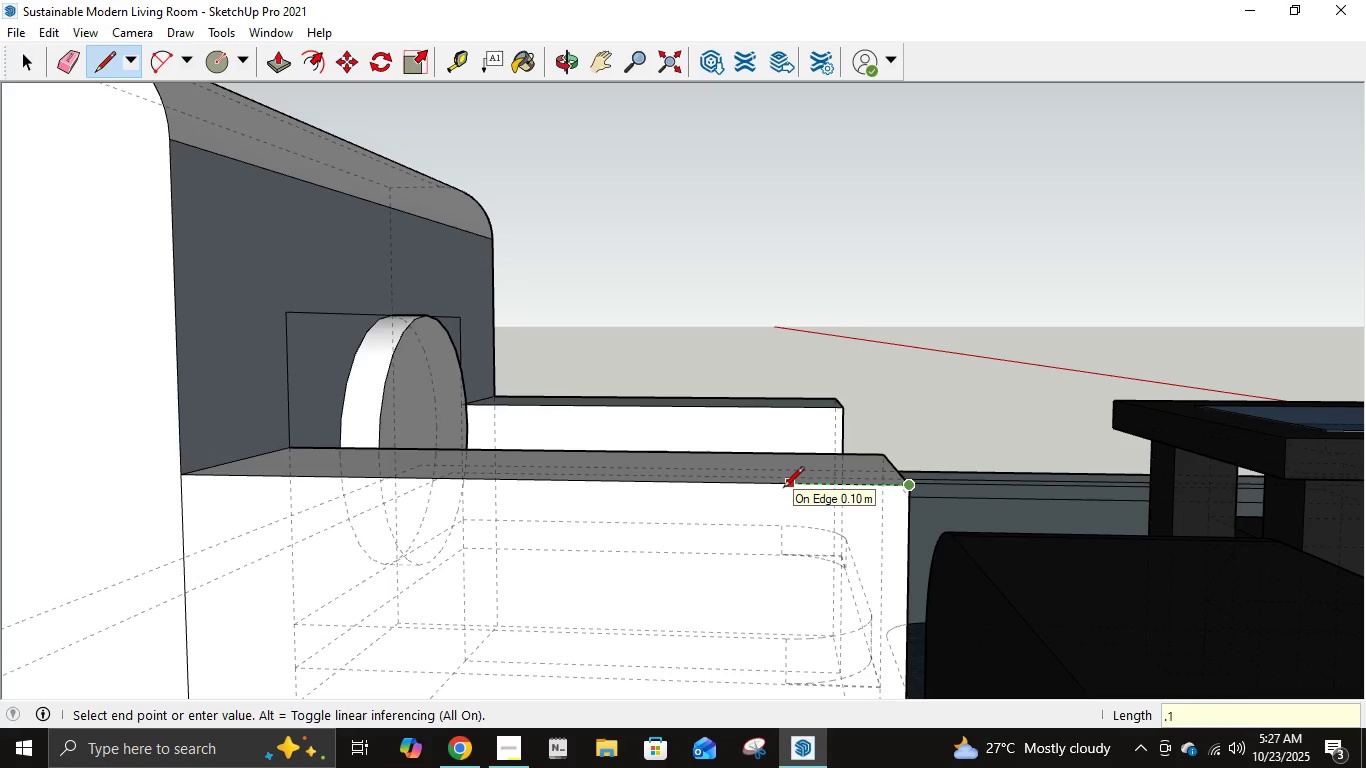 
key(Numpad1)
 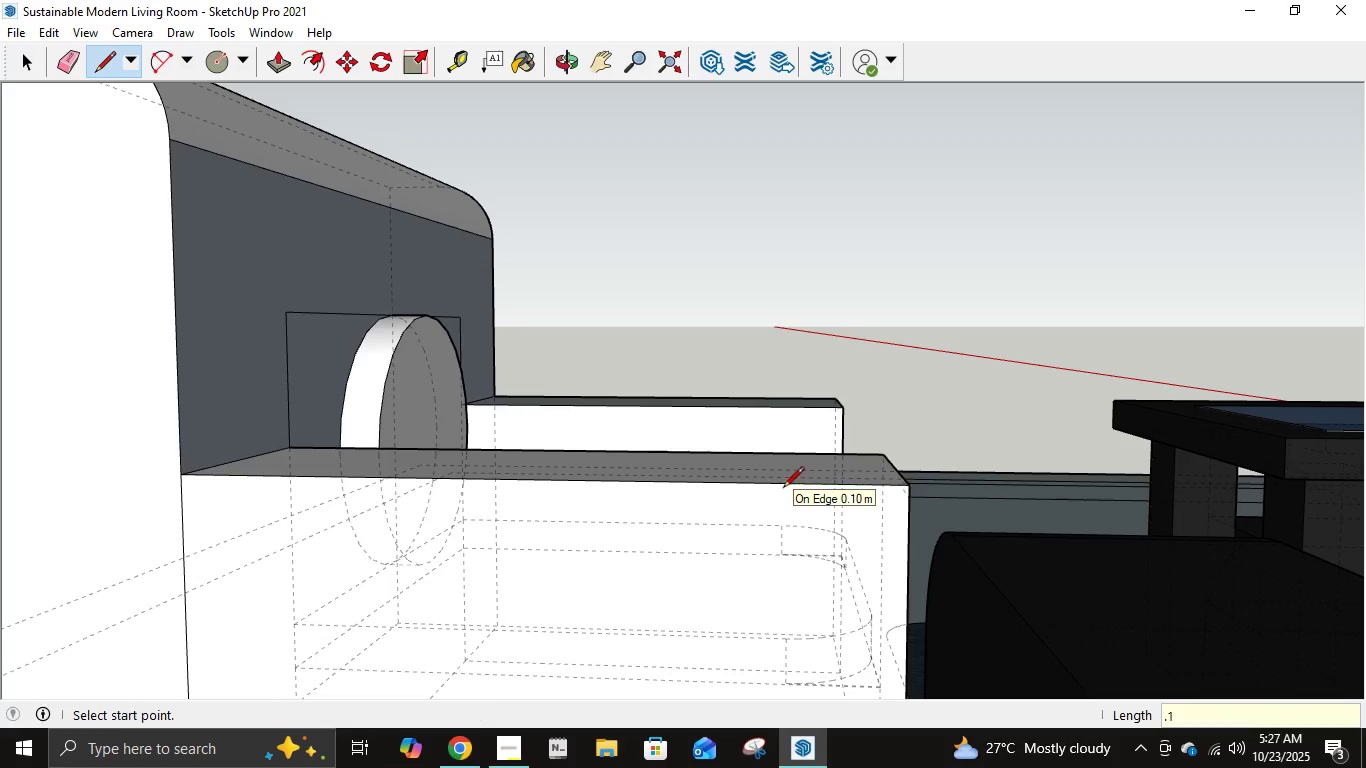 
key(NumpadEnter)
 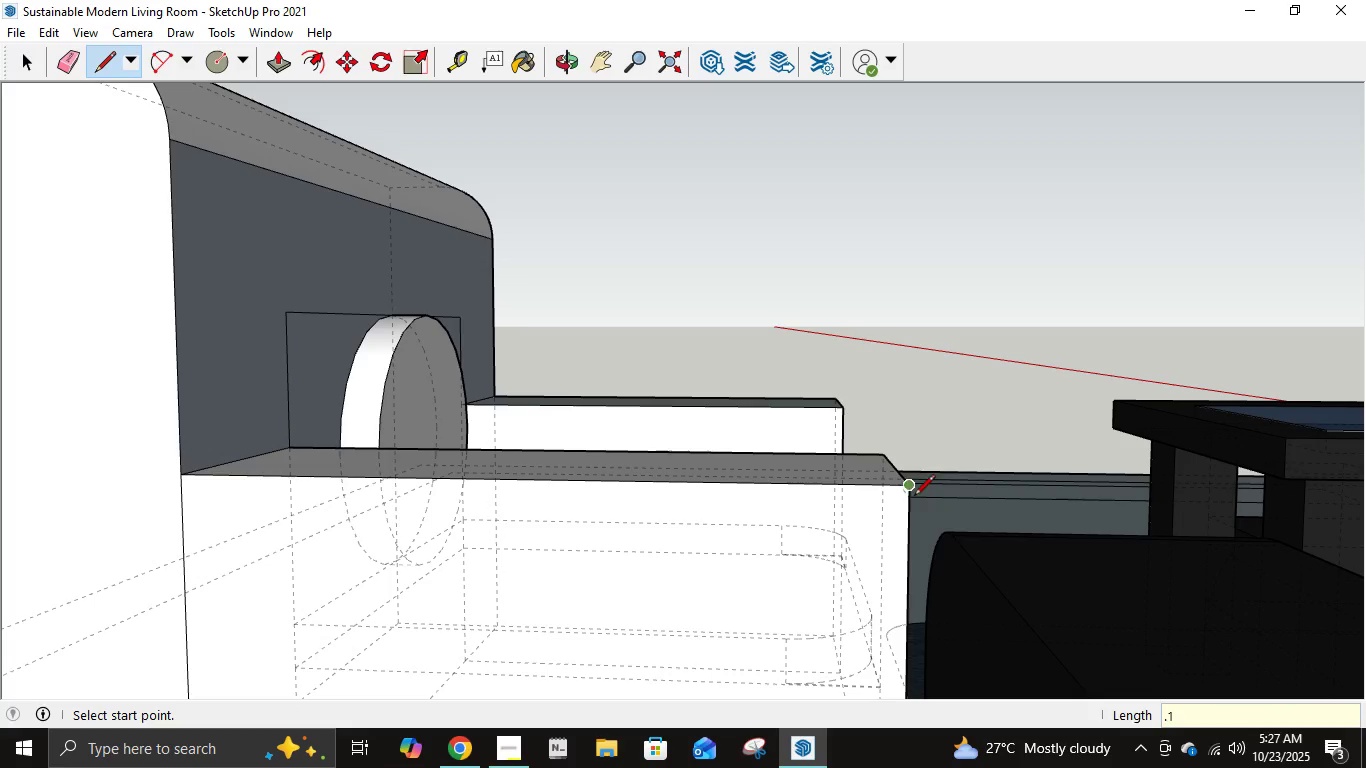 
left_click([910, 492])
 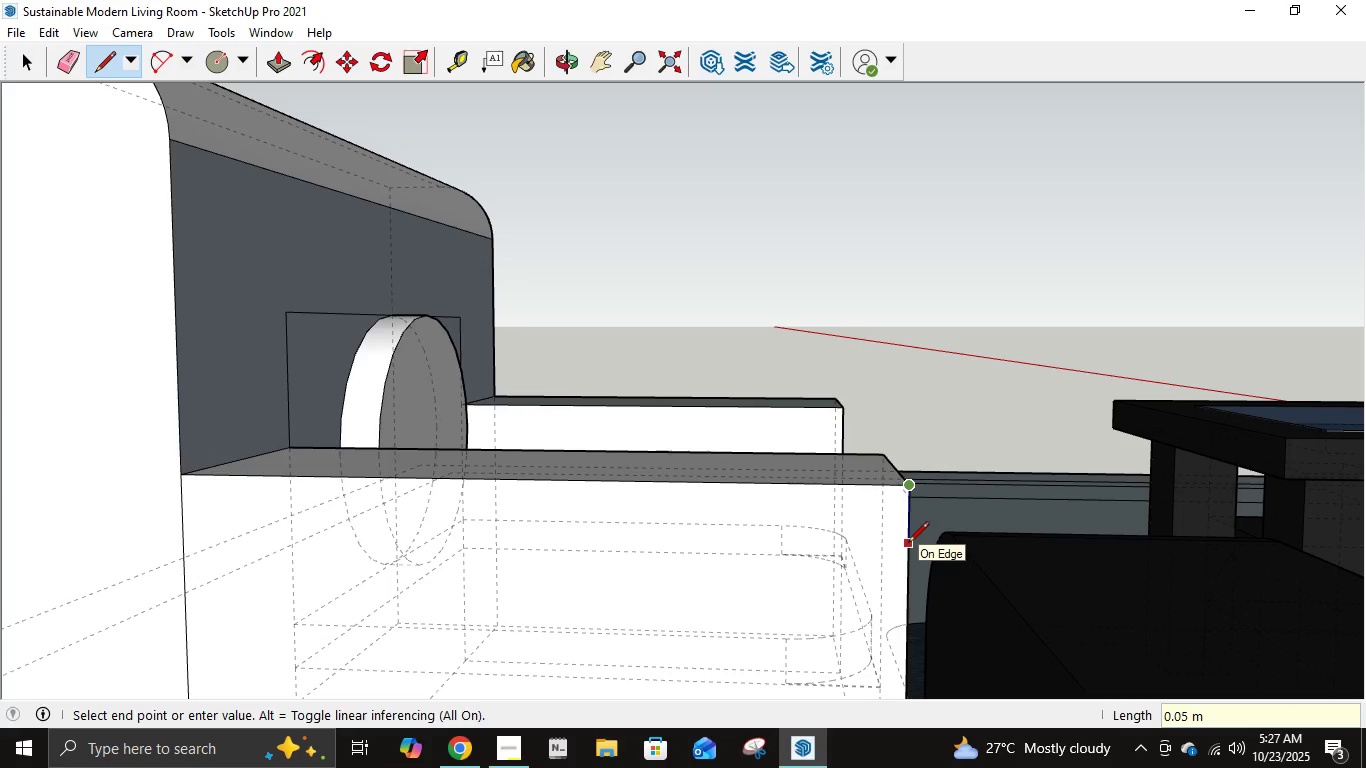 
key(NumpadDecimal)
 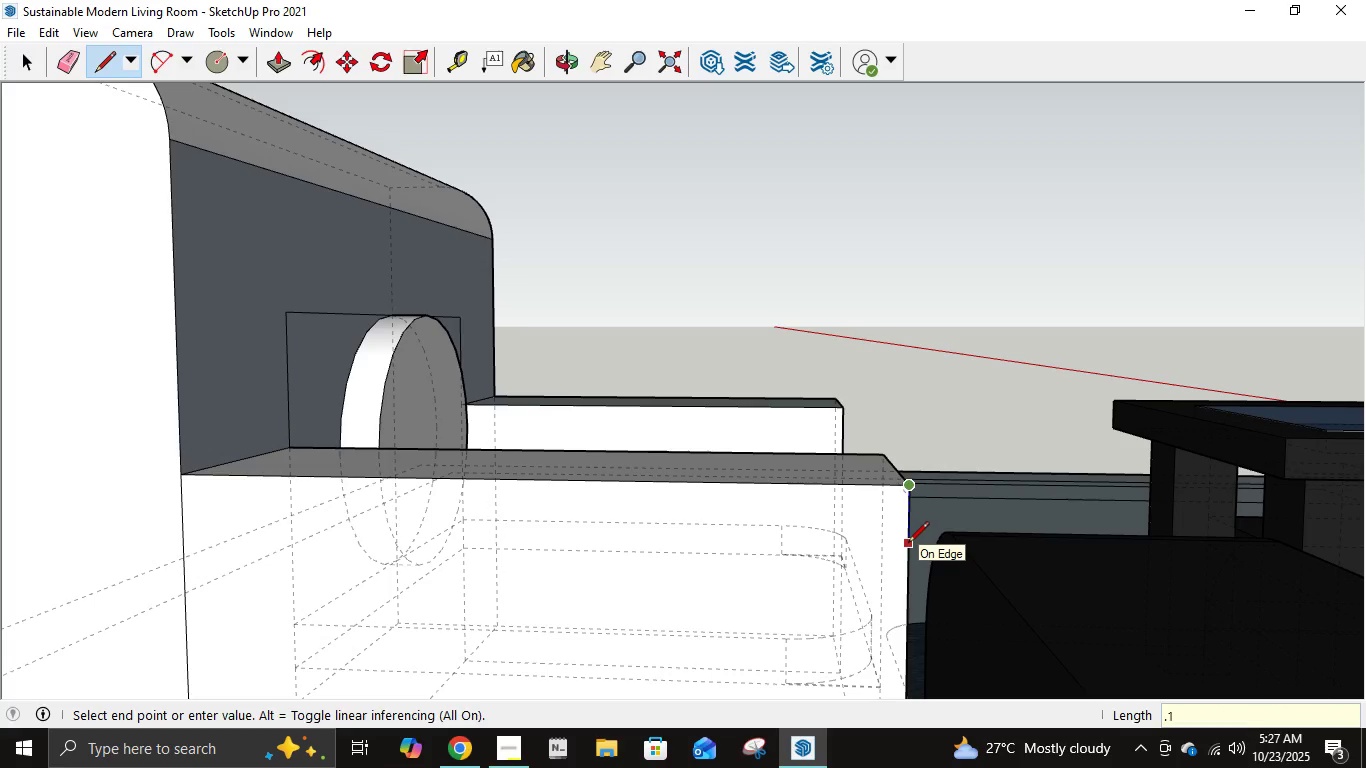 
key(Numpad1)
 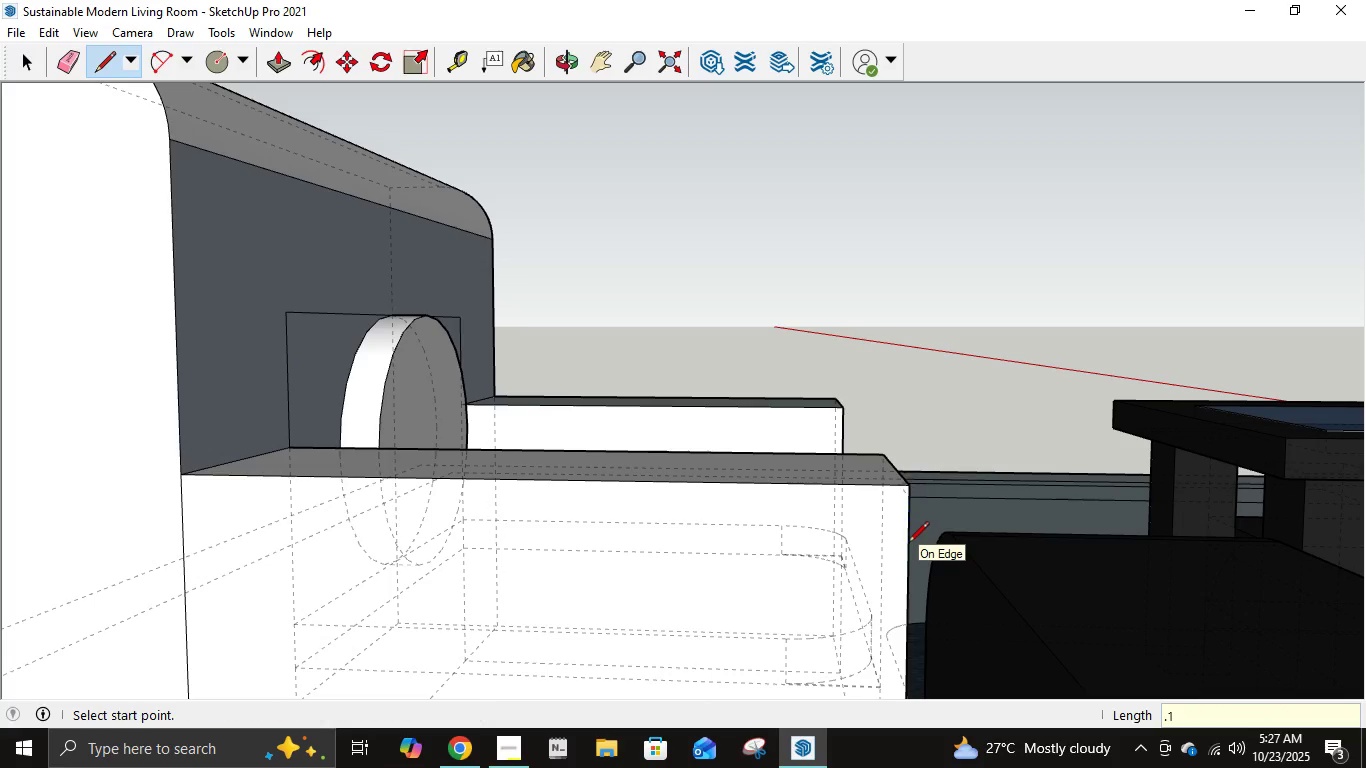 
key(NumpadEnter)
 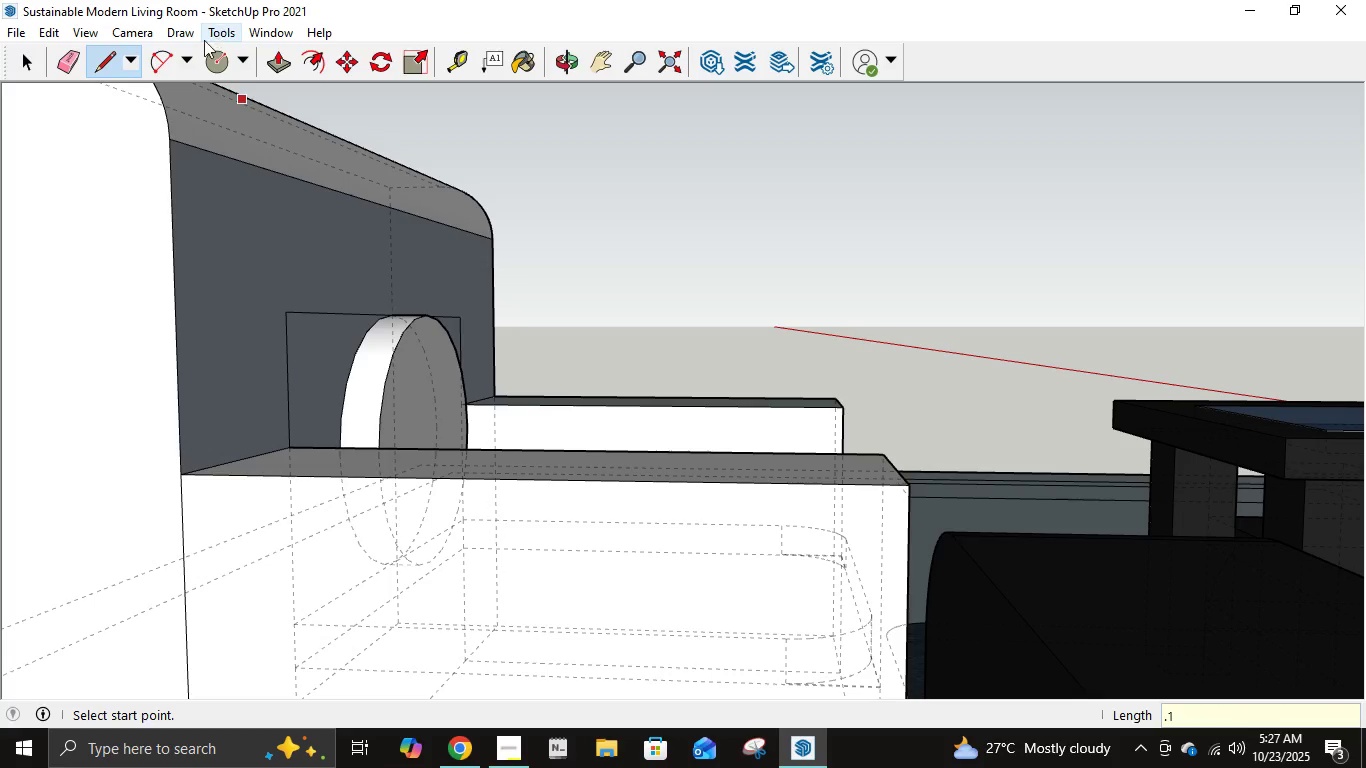 
left_click([162, 59])
 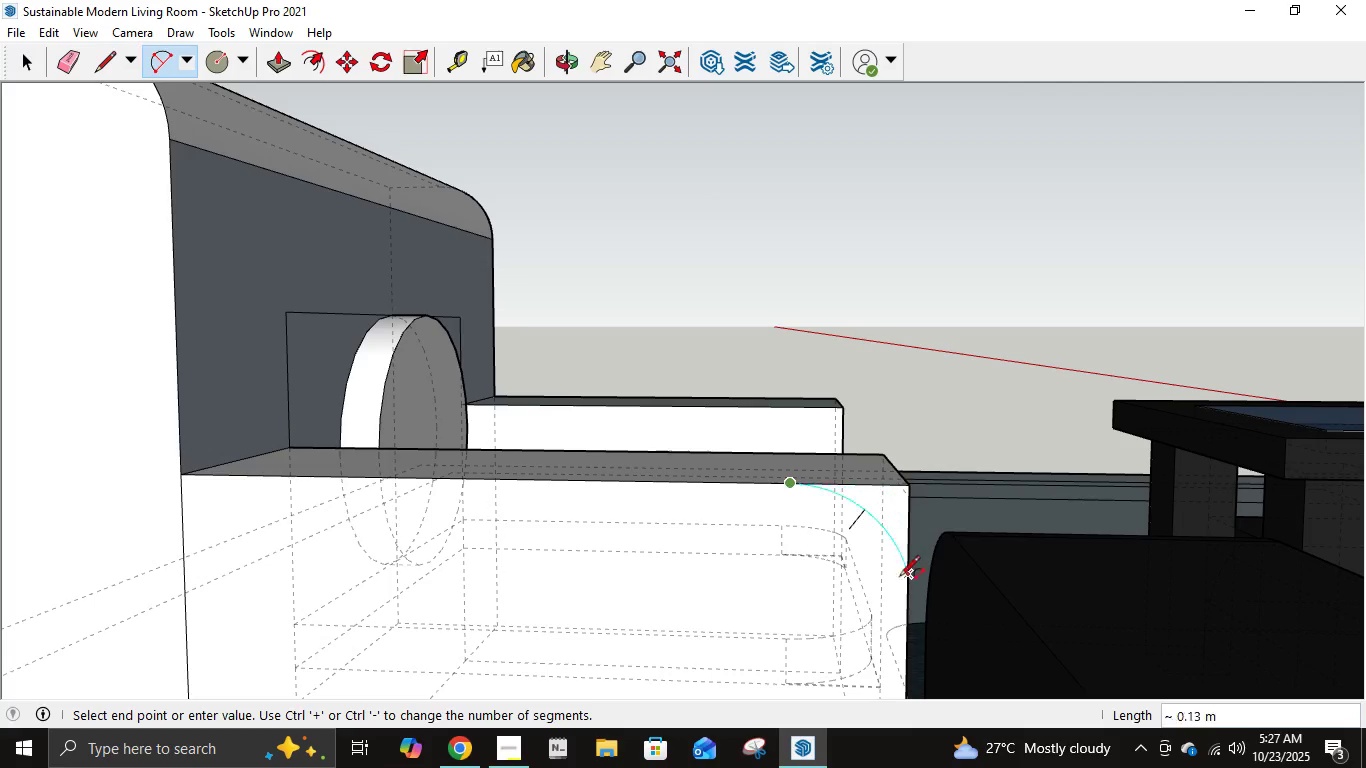 
wait(5.07)
 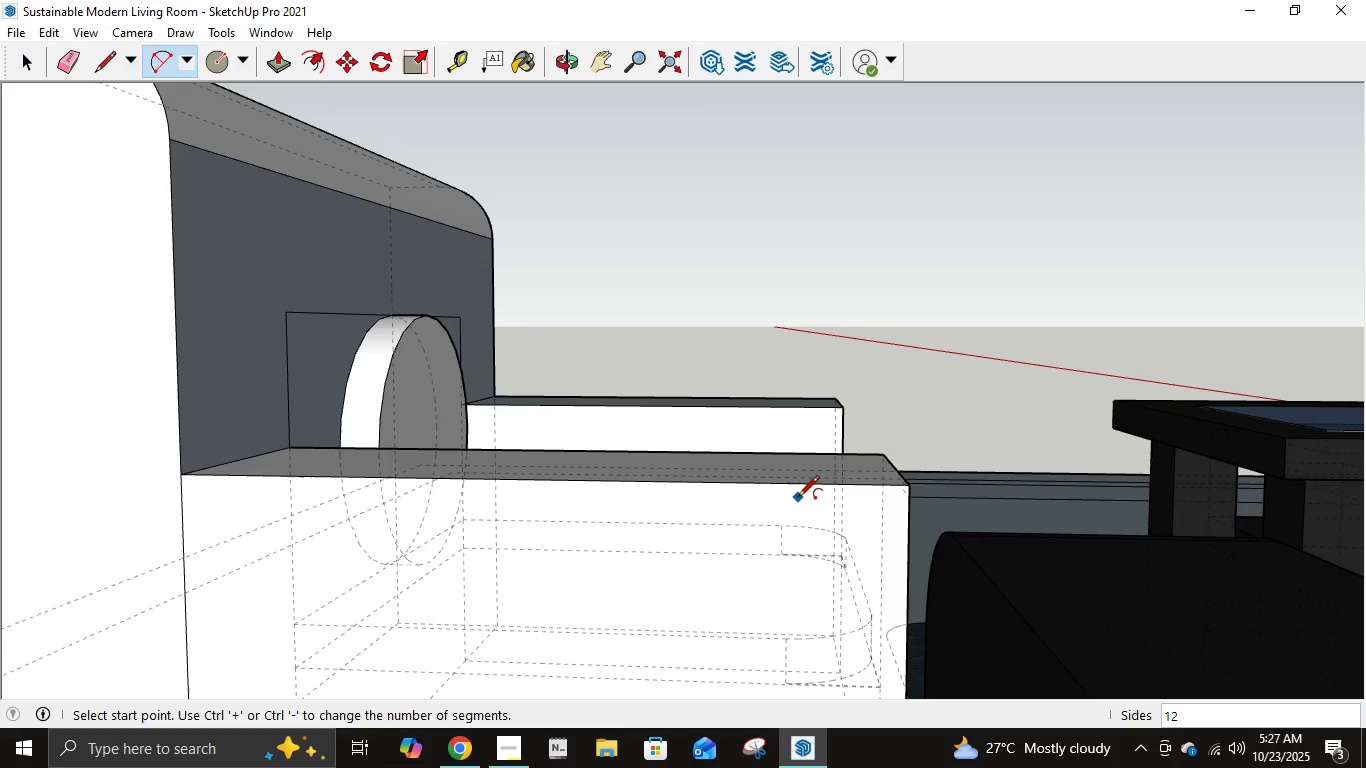 
left_click([906, 607])
 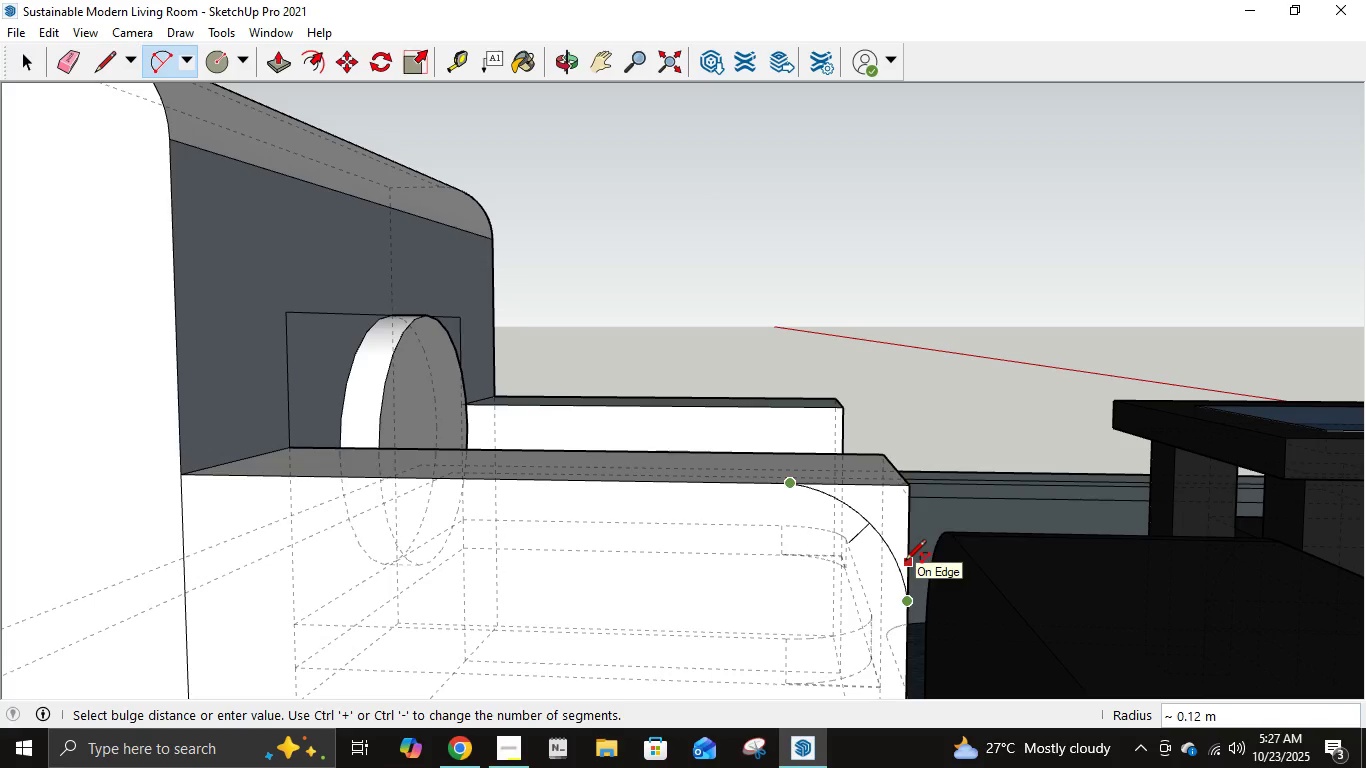 
left_click([905, 557])
 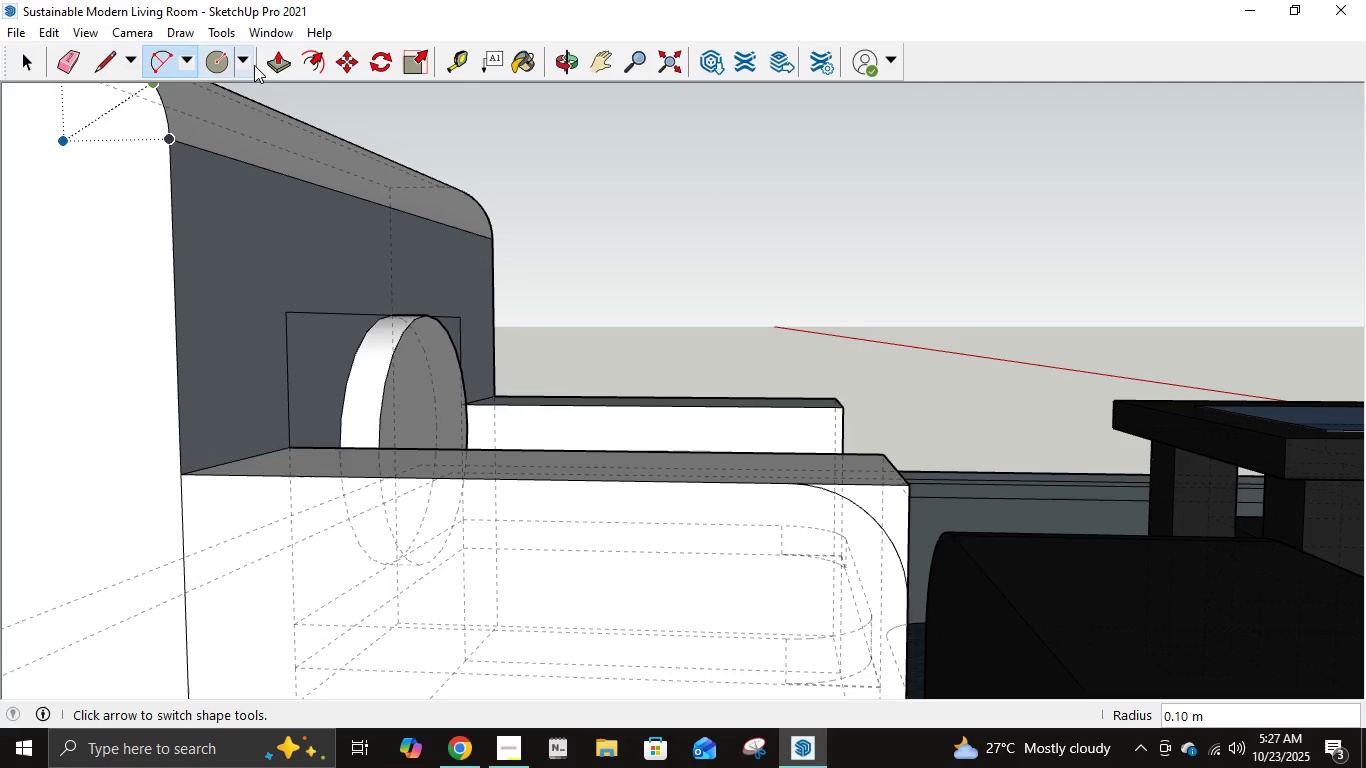 
left_click([289, 56])
 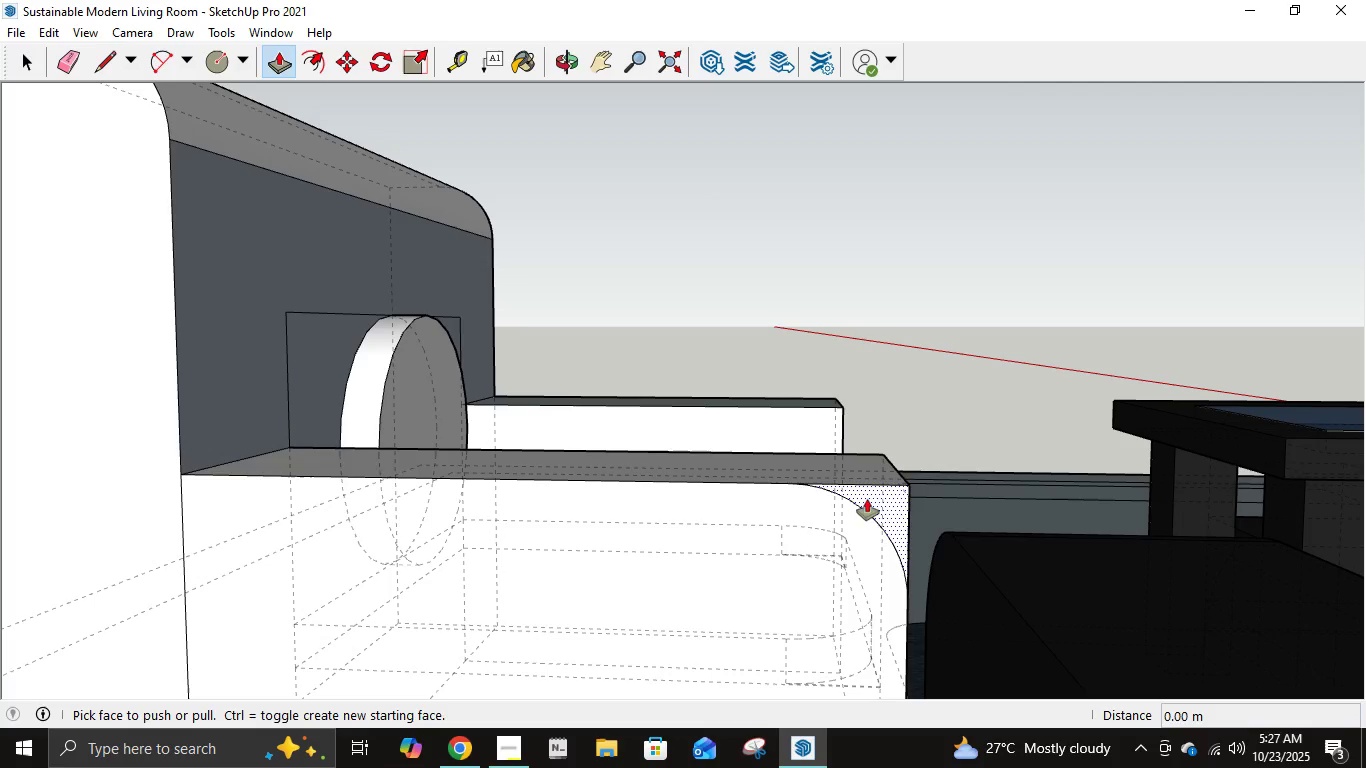 
left_click([888, 499])
 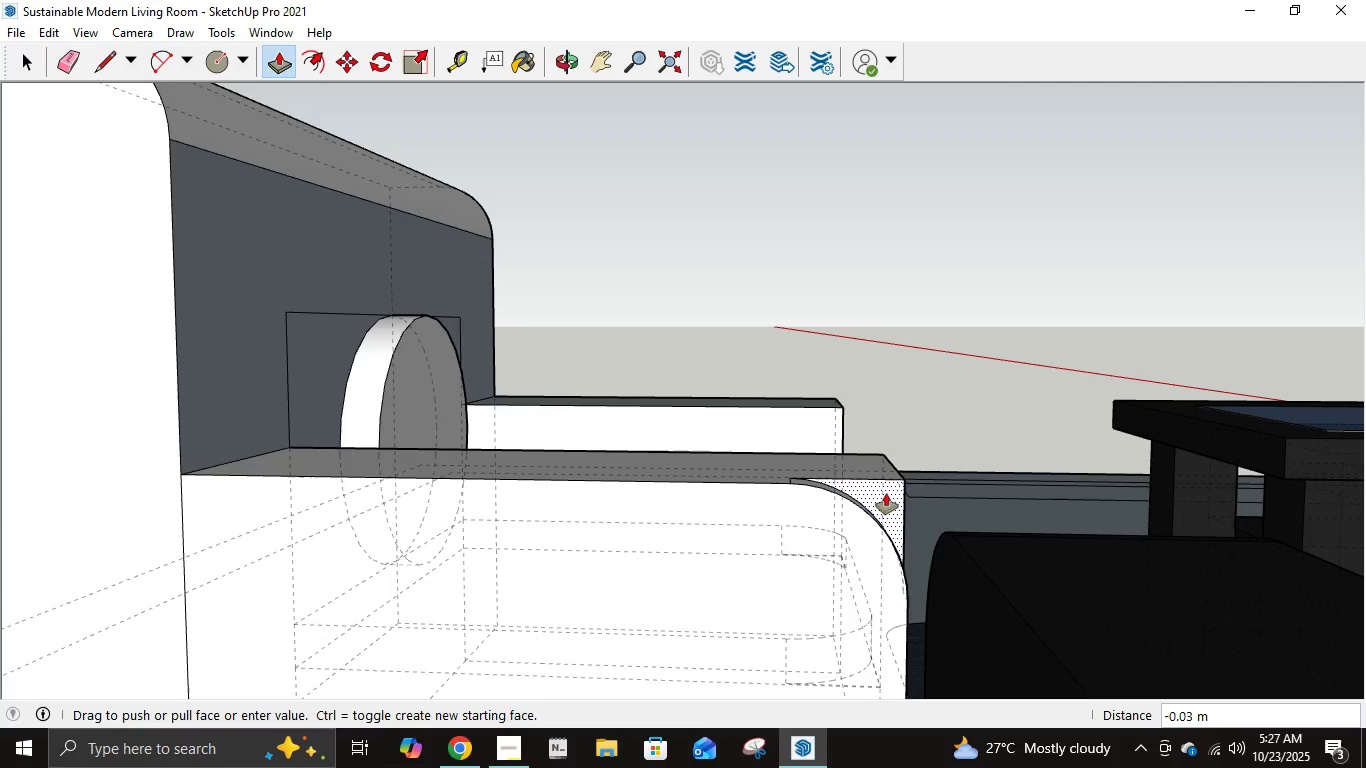 
key(NumpadDecimal)
 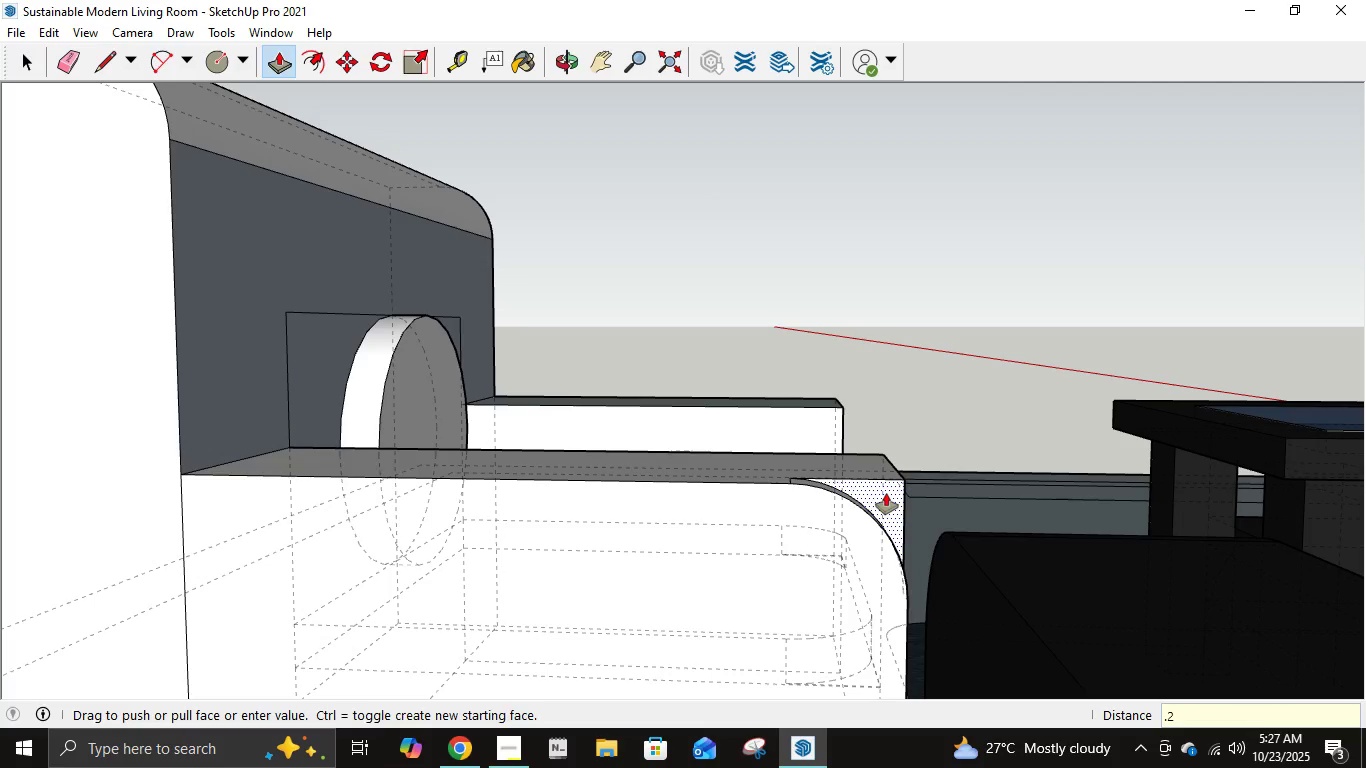 
key(Numpad2)
 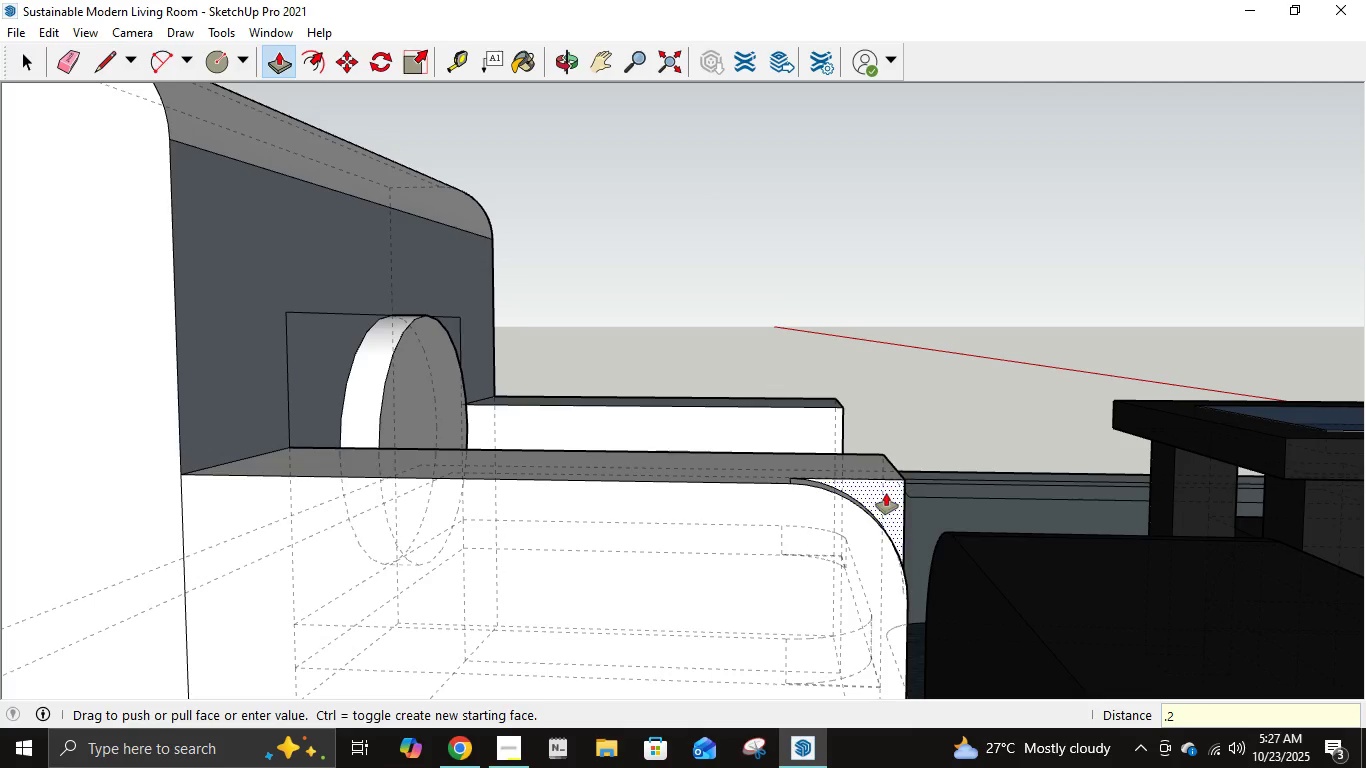 
key(NumpadEnter)
 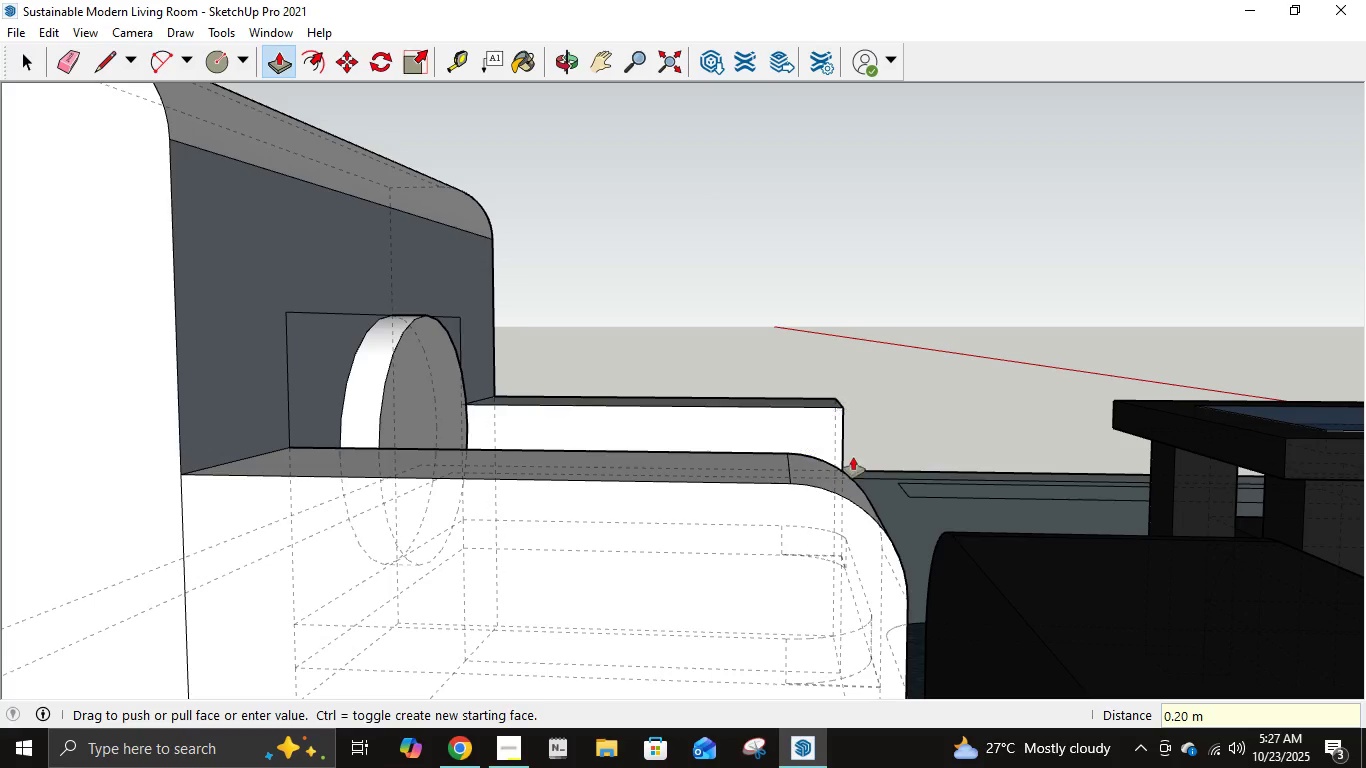 
scroll: coordinate [905, 414], scroll_direction: up, amount: 2.0
 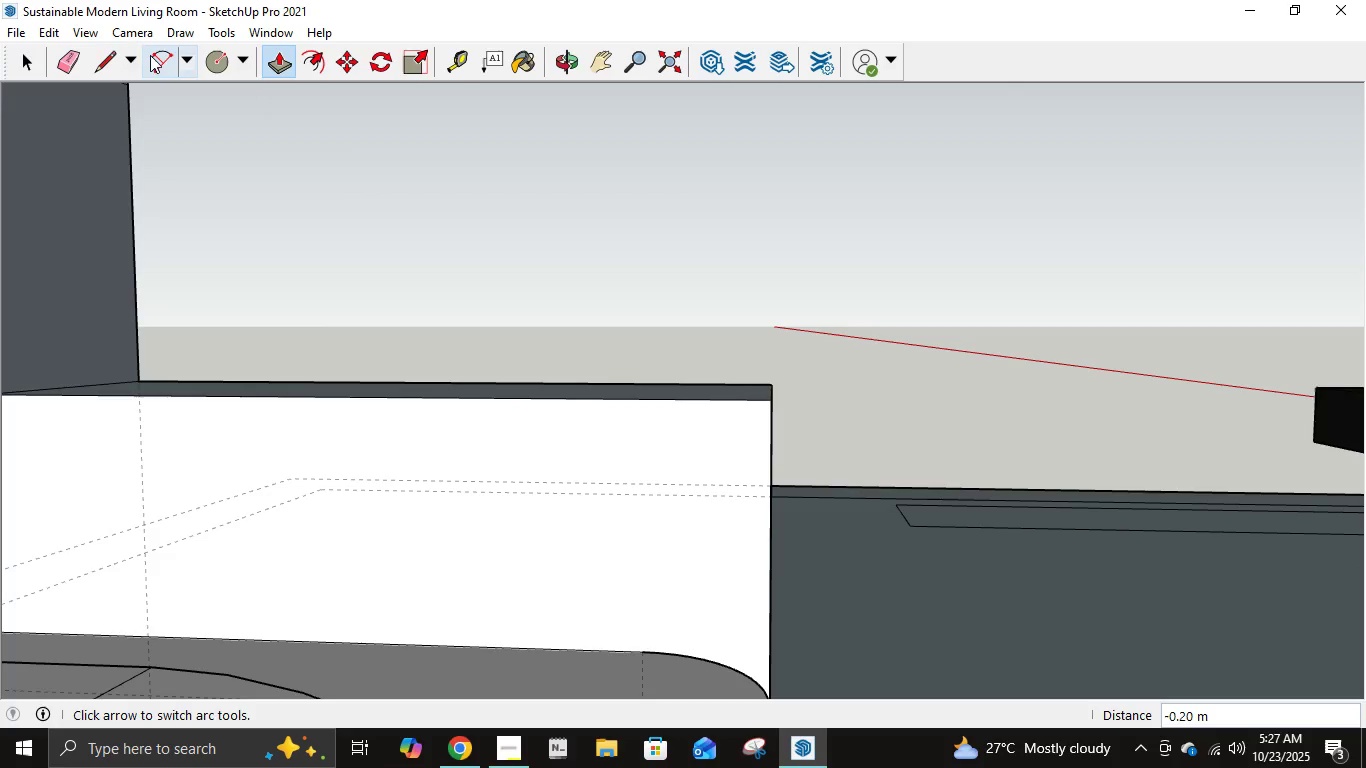 
left_click([105, 60])
 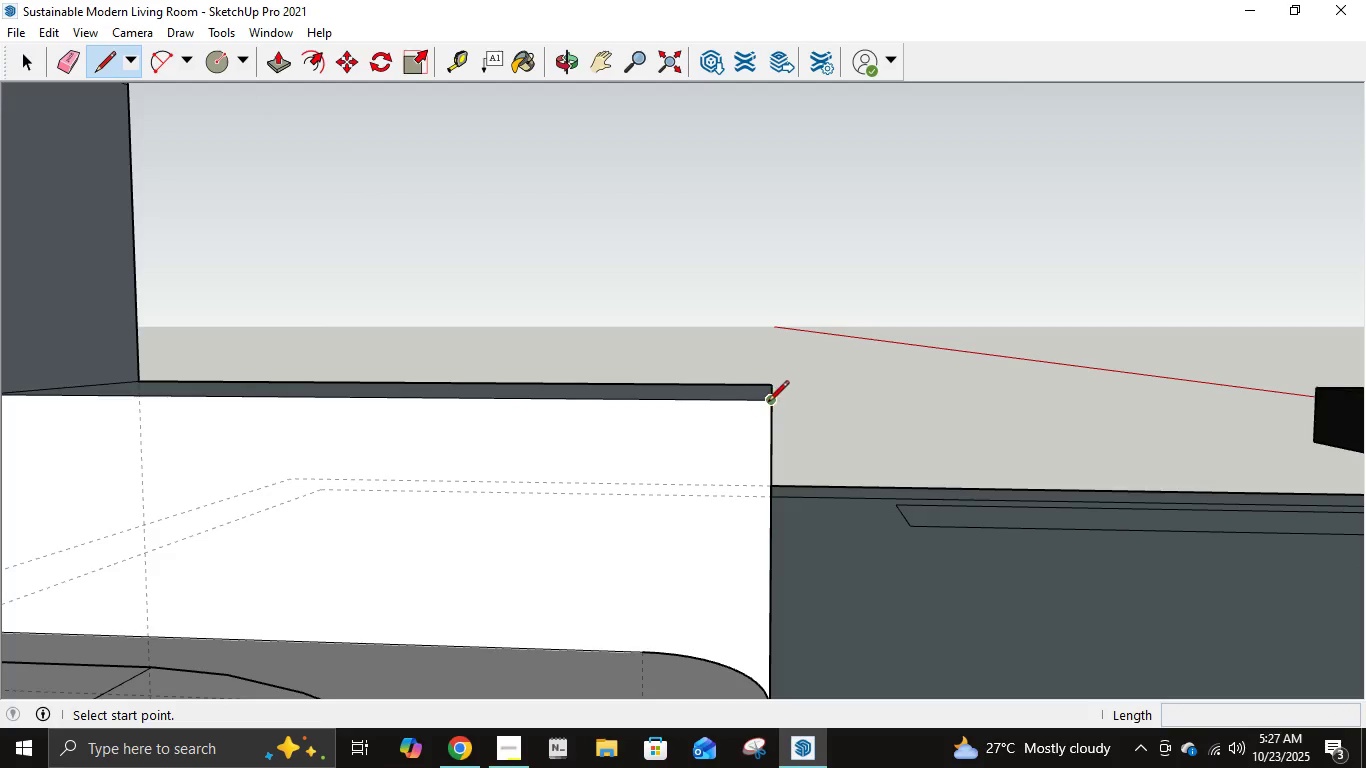 
left_click([769, 402])
 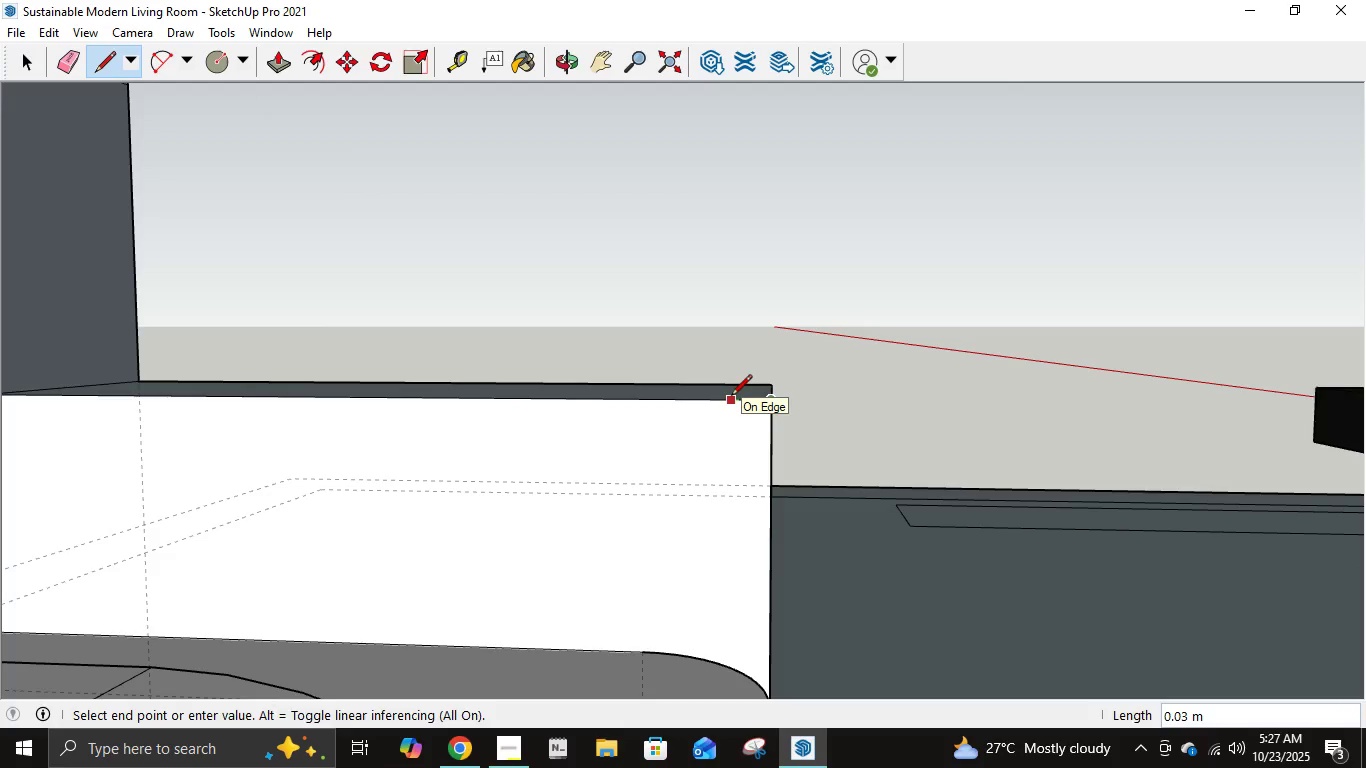 
key(NumpadDecimal)
 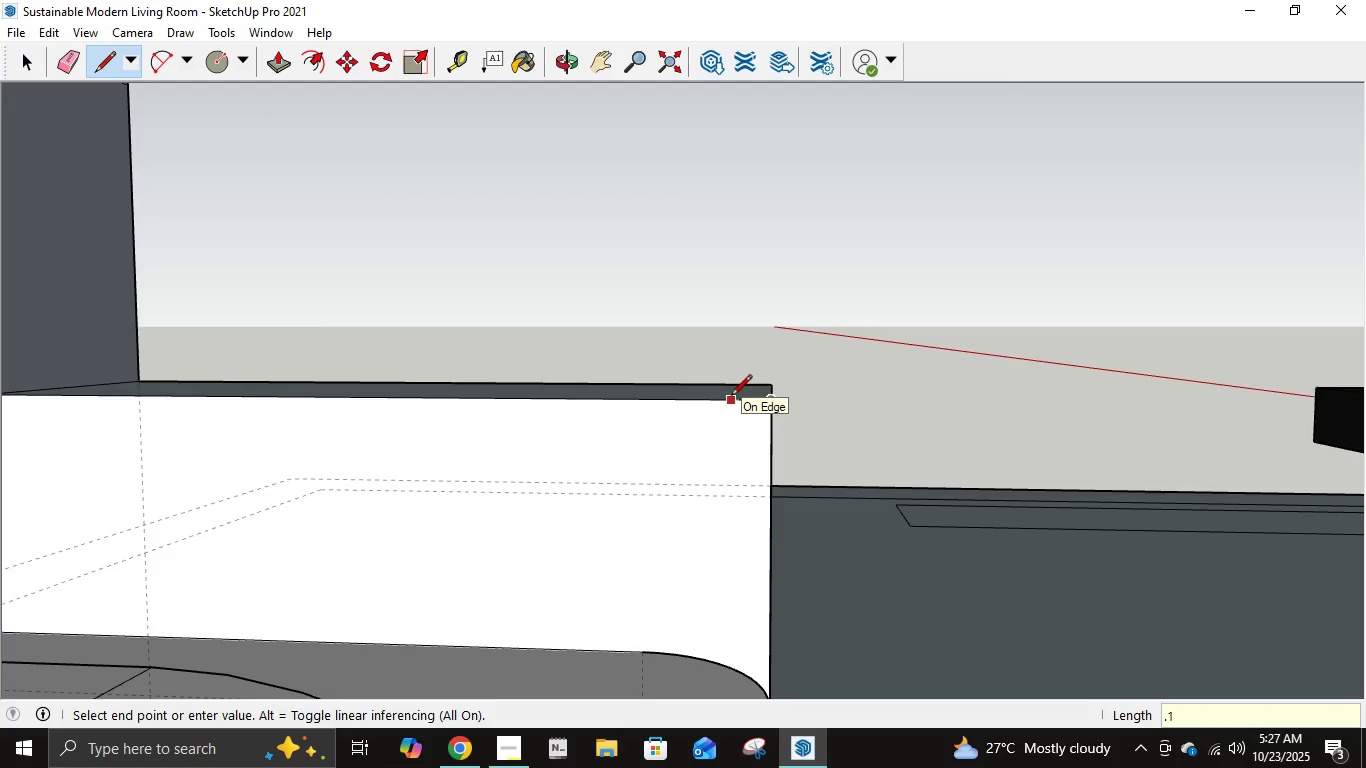 
key(Numpad1)
 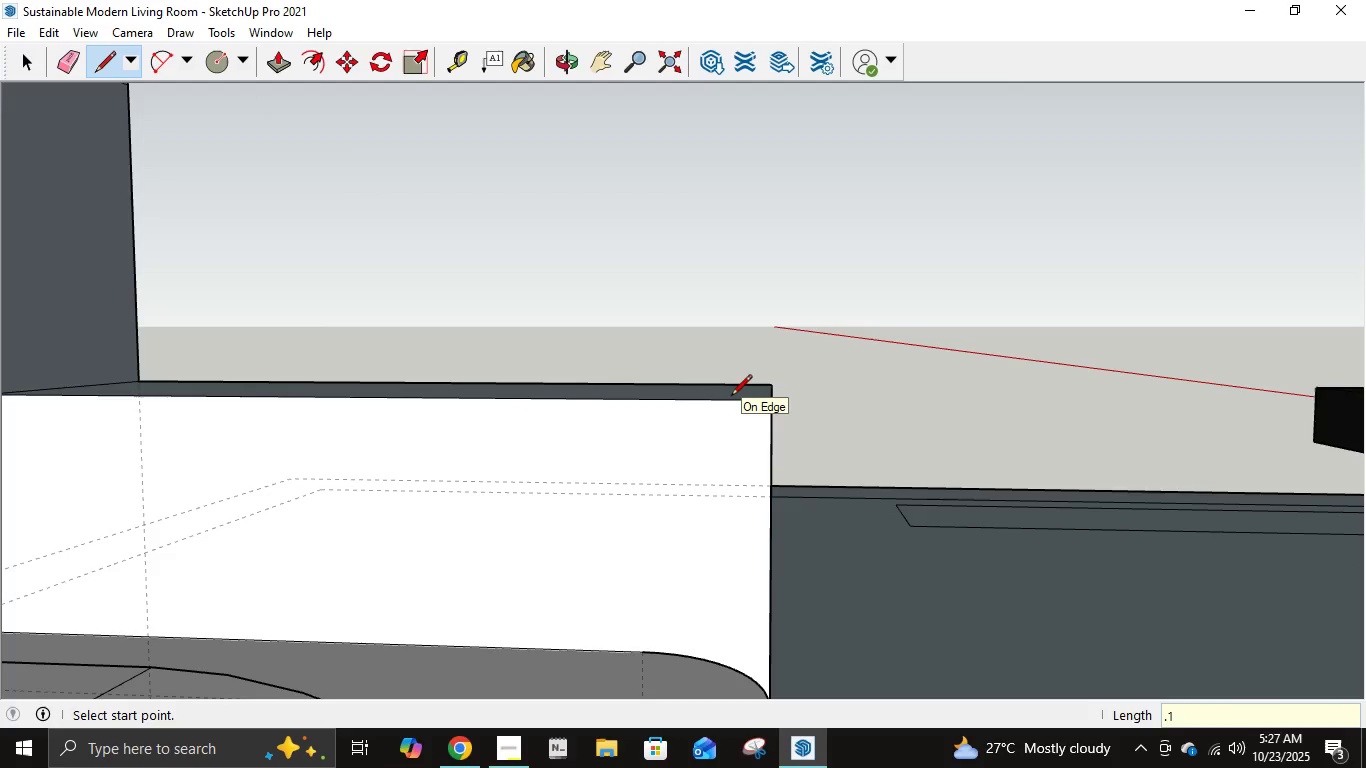 
key(NumpadEnter)
 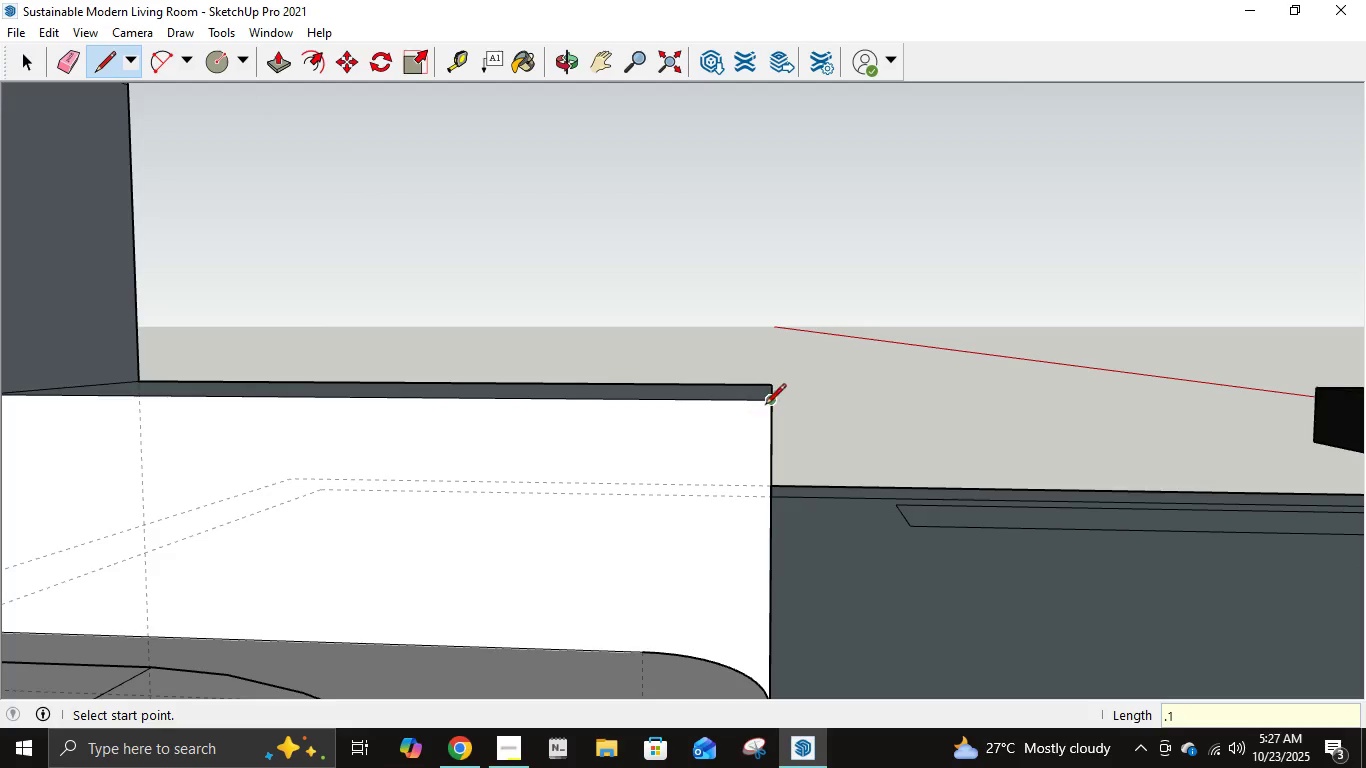 
left_click([770, 403])
 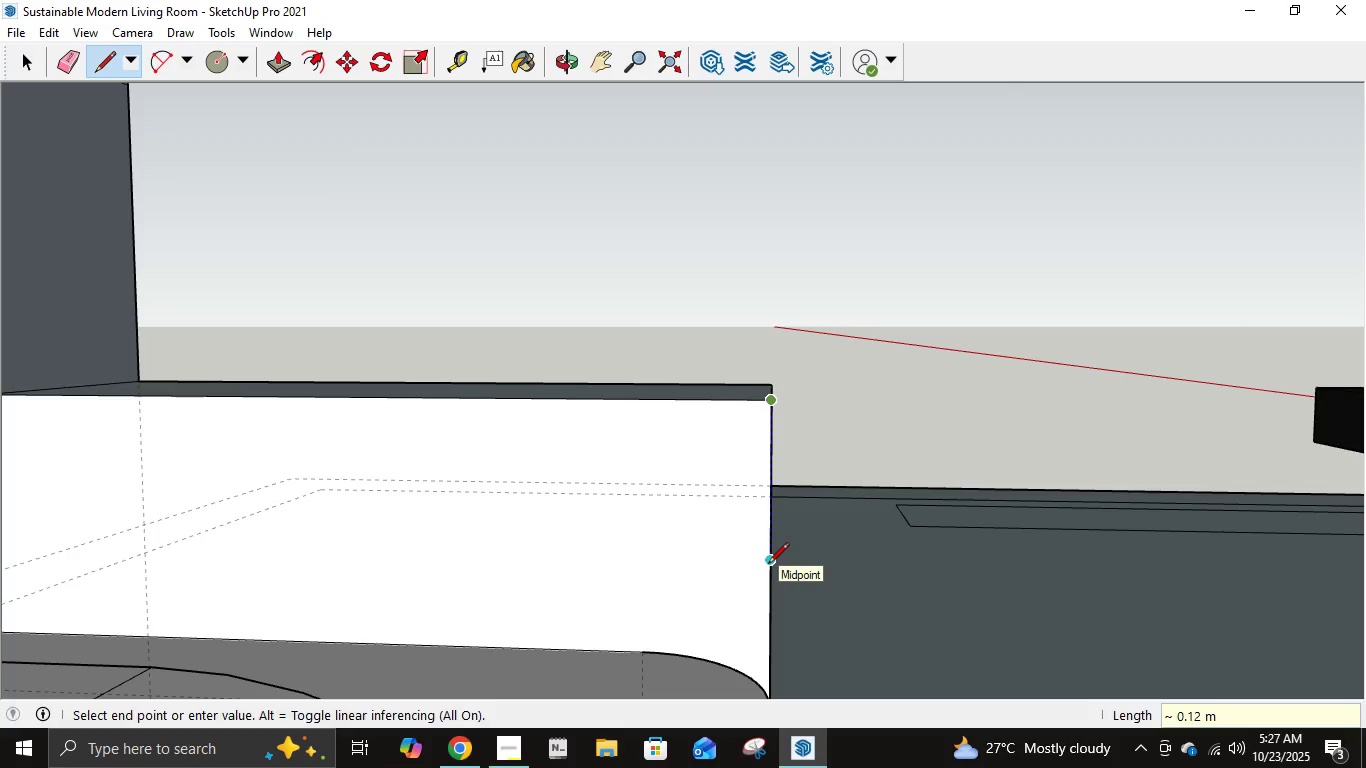 
key(NumpadDecimal)
 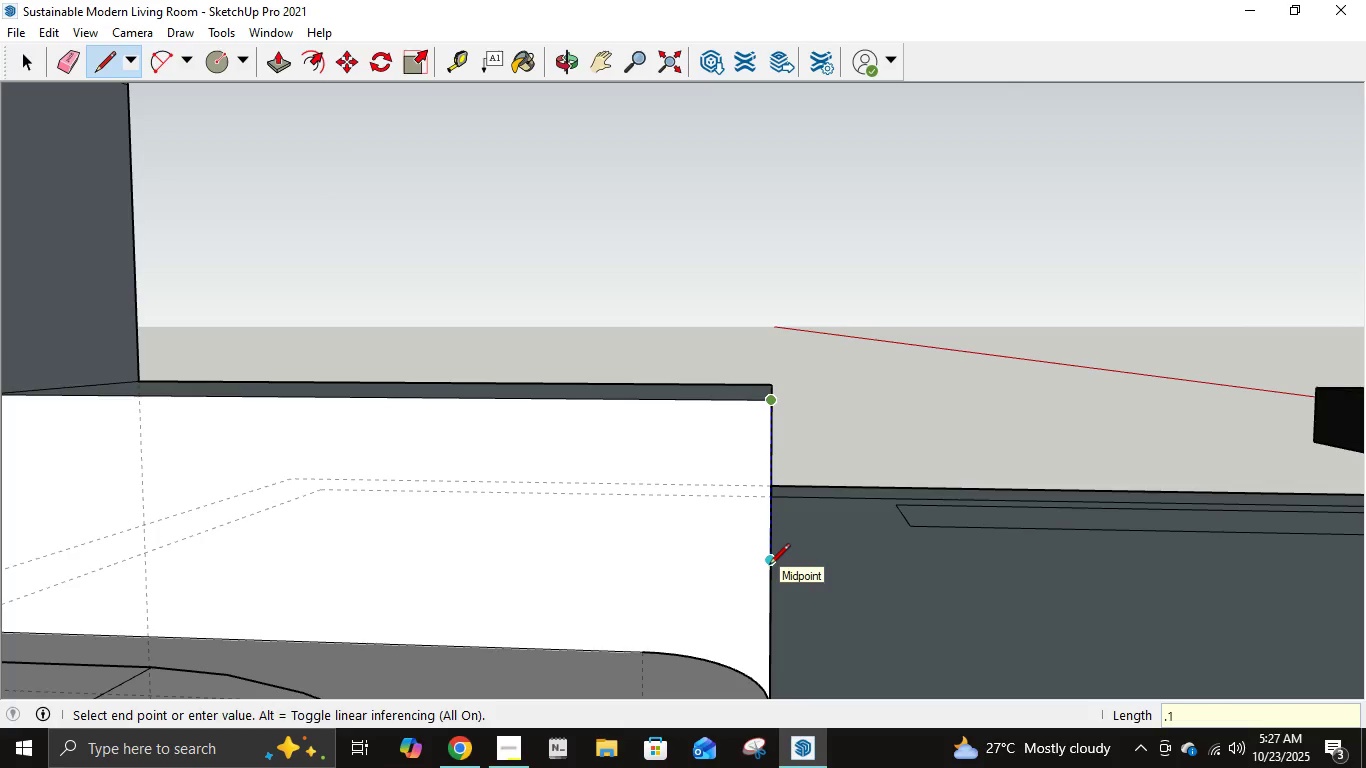 
key(Numpad1)
 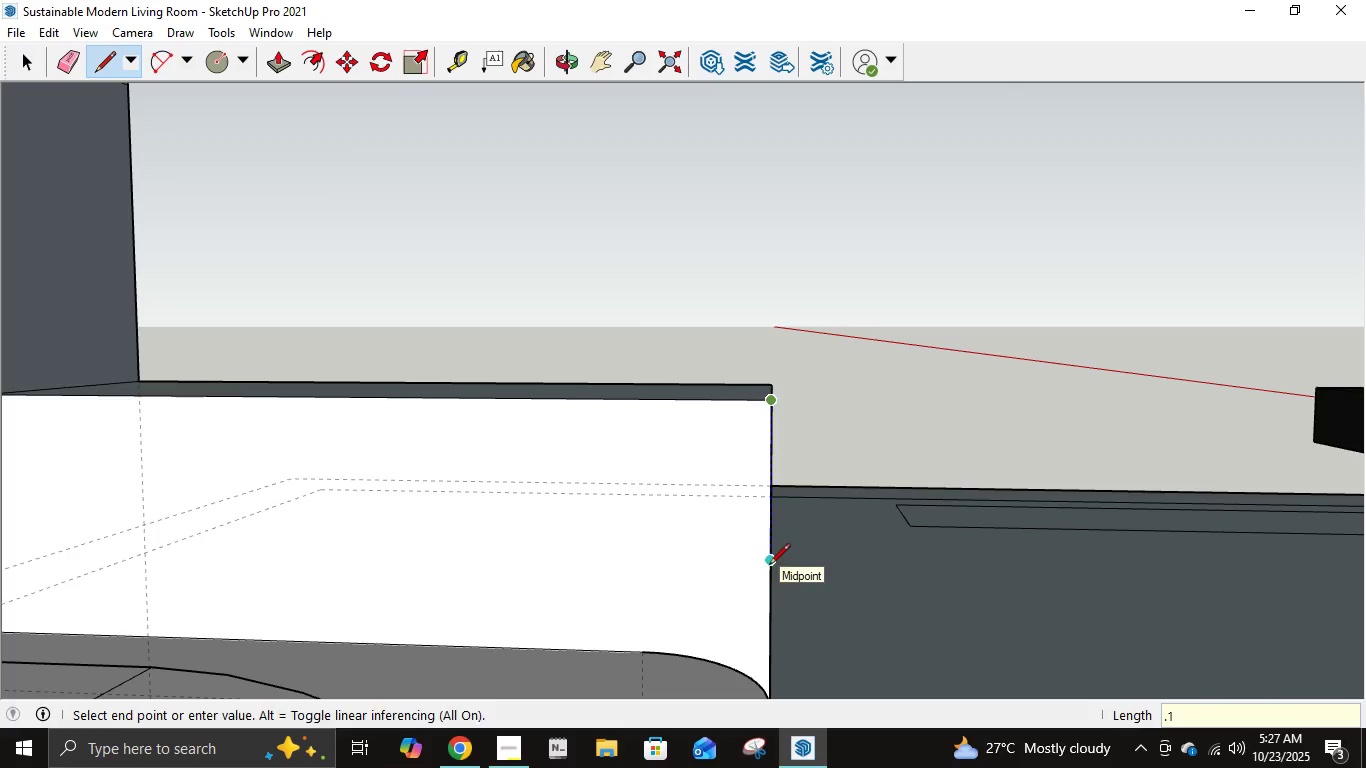 
key(NumpadEnter)
 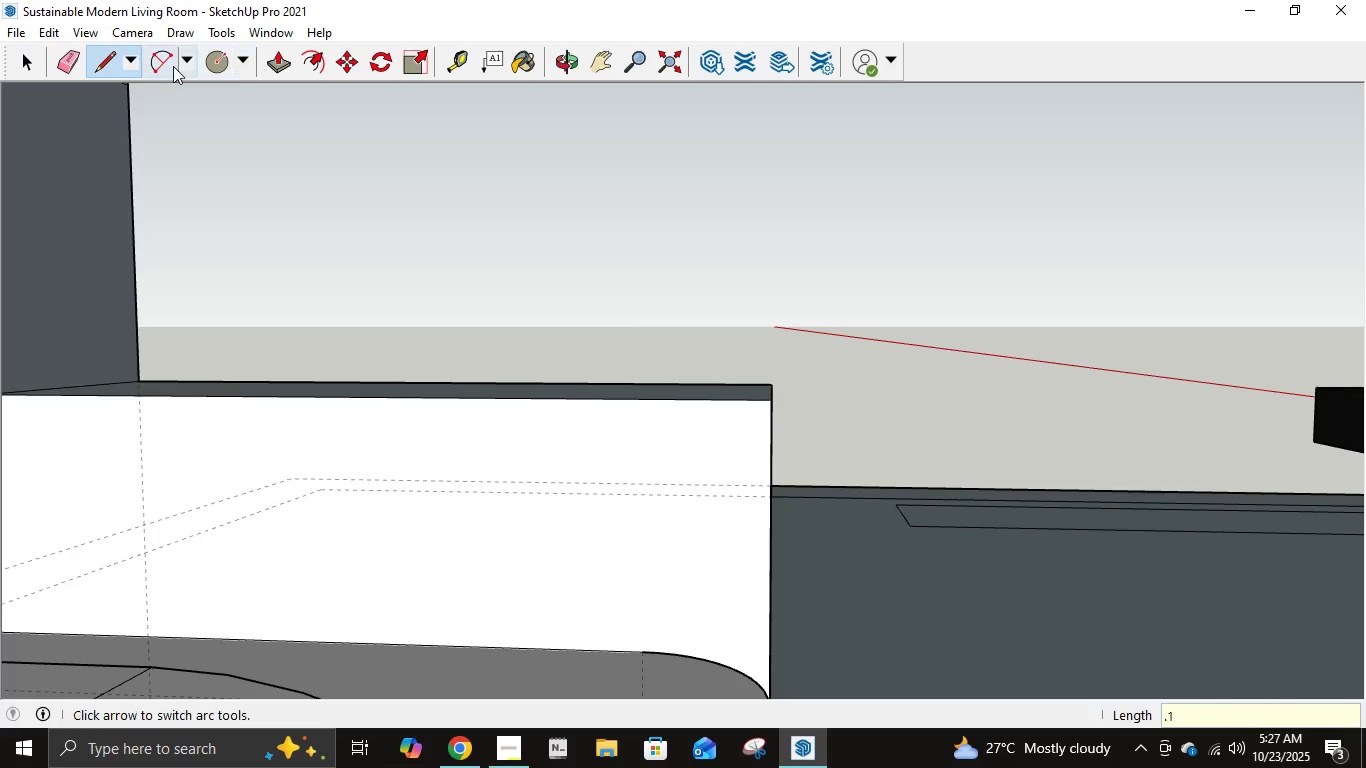 
left_click([162, 62])
 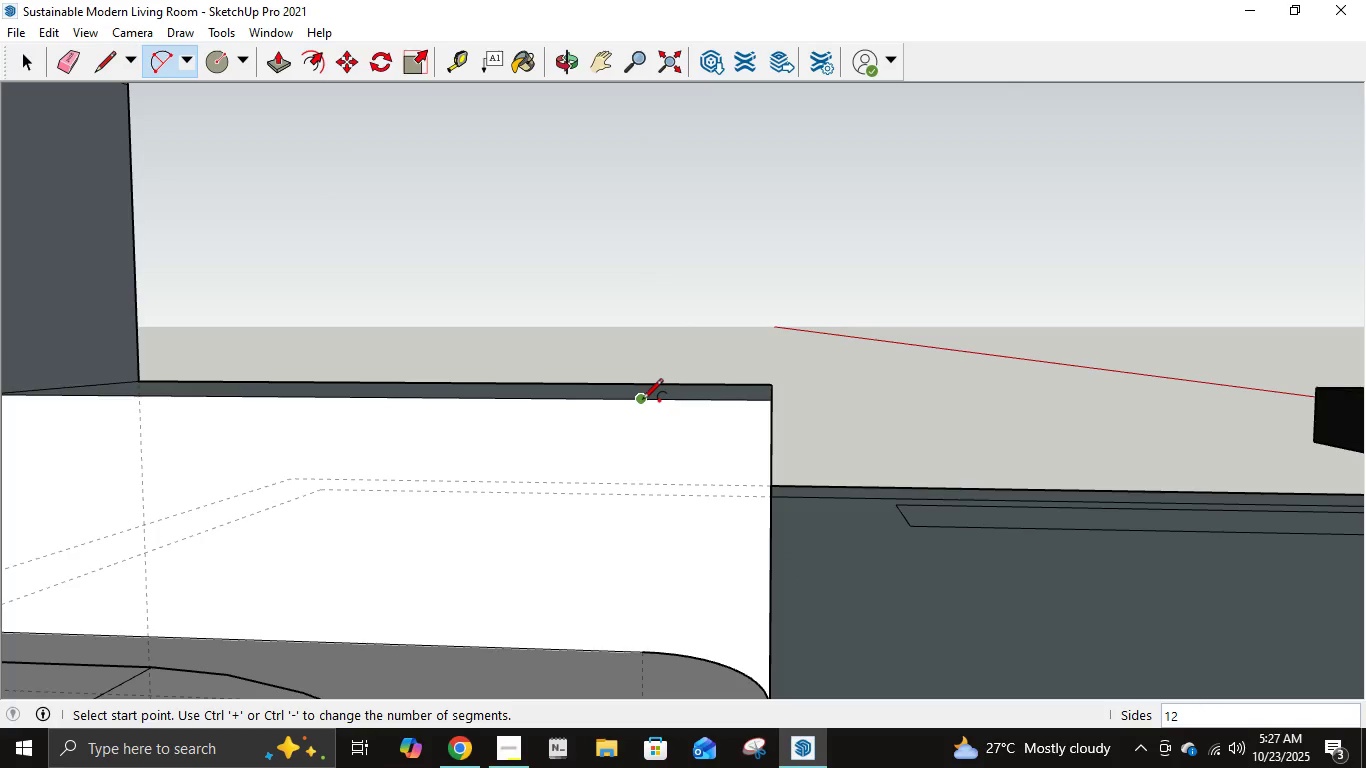 
left_click([637, 401])
 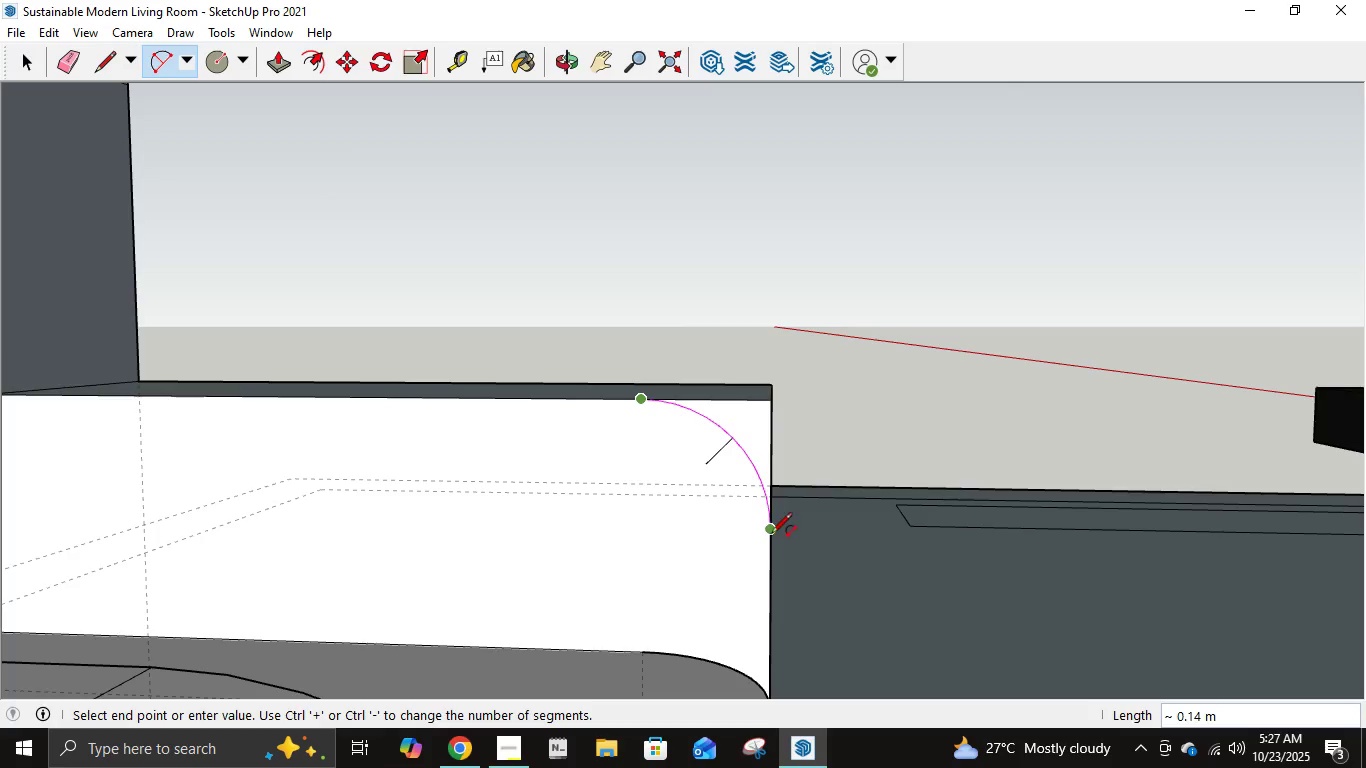 
left_click([773, 531])
 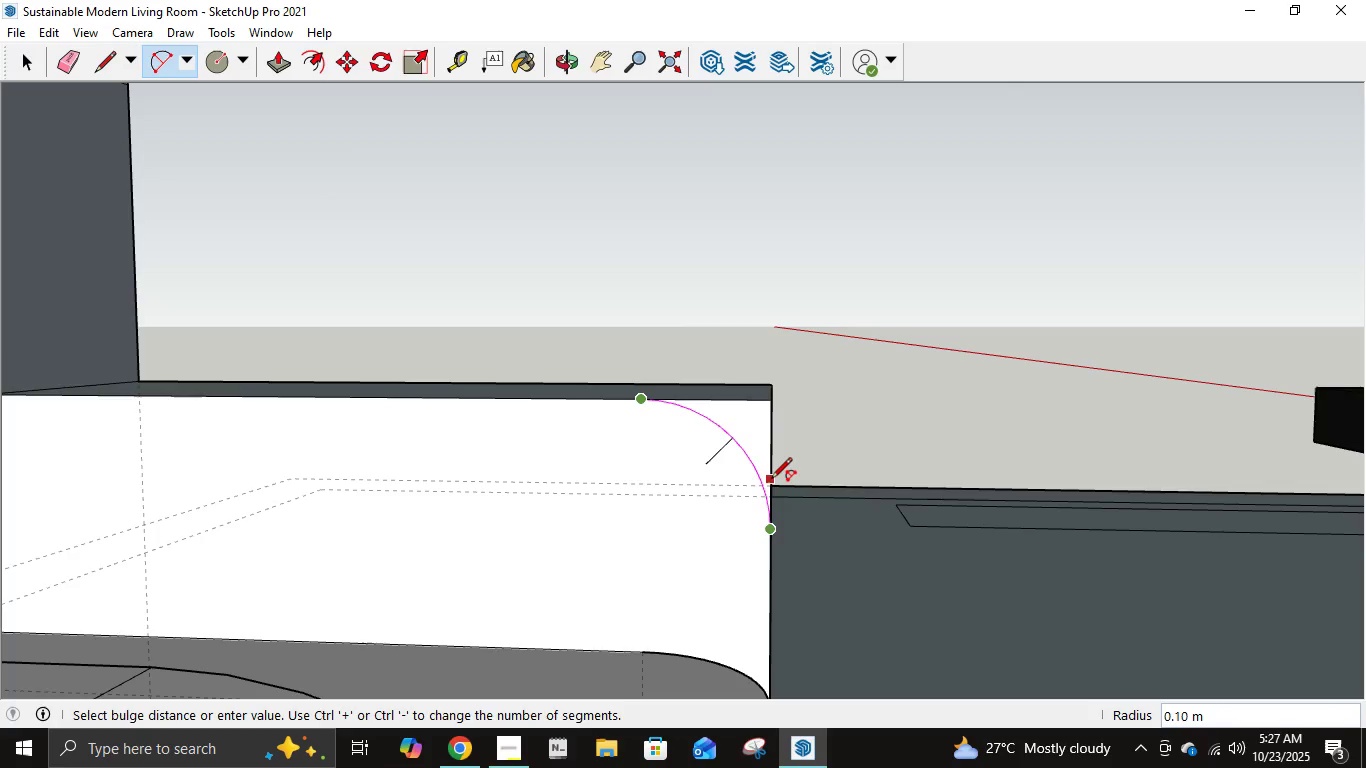 
left_click([772, 480])
 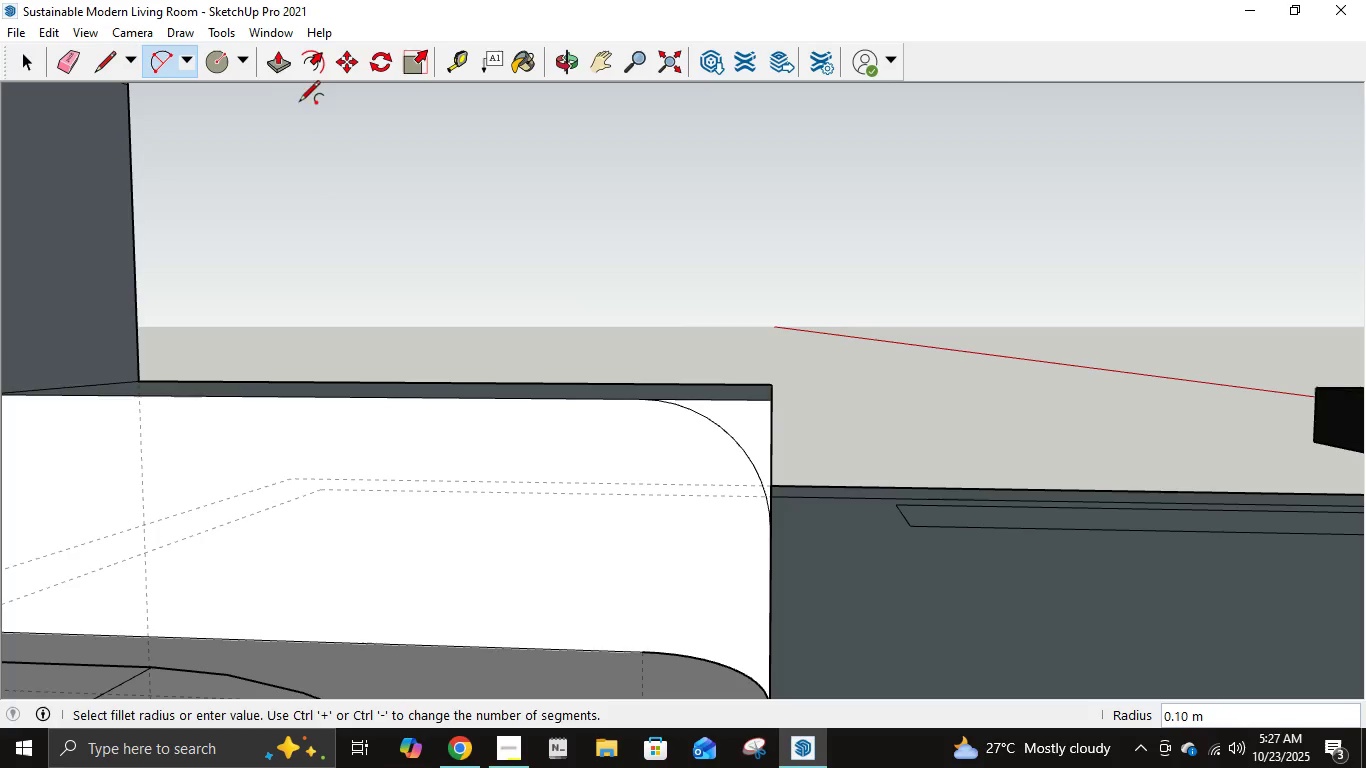 
left_click([262, 53])
 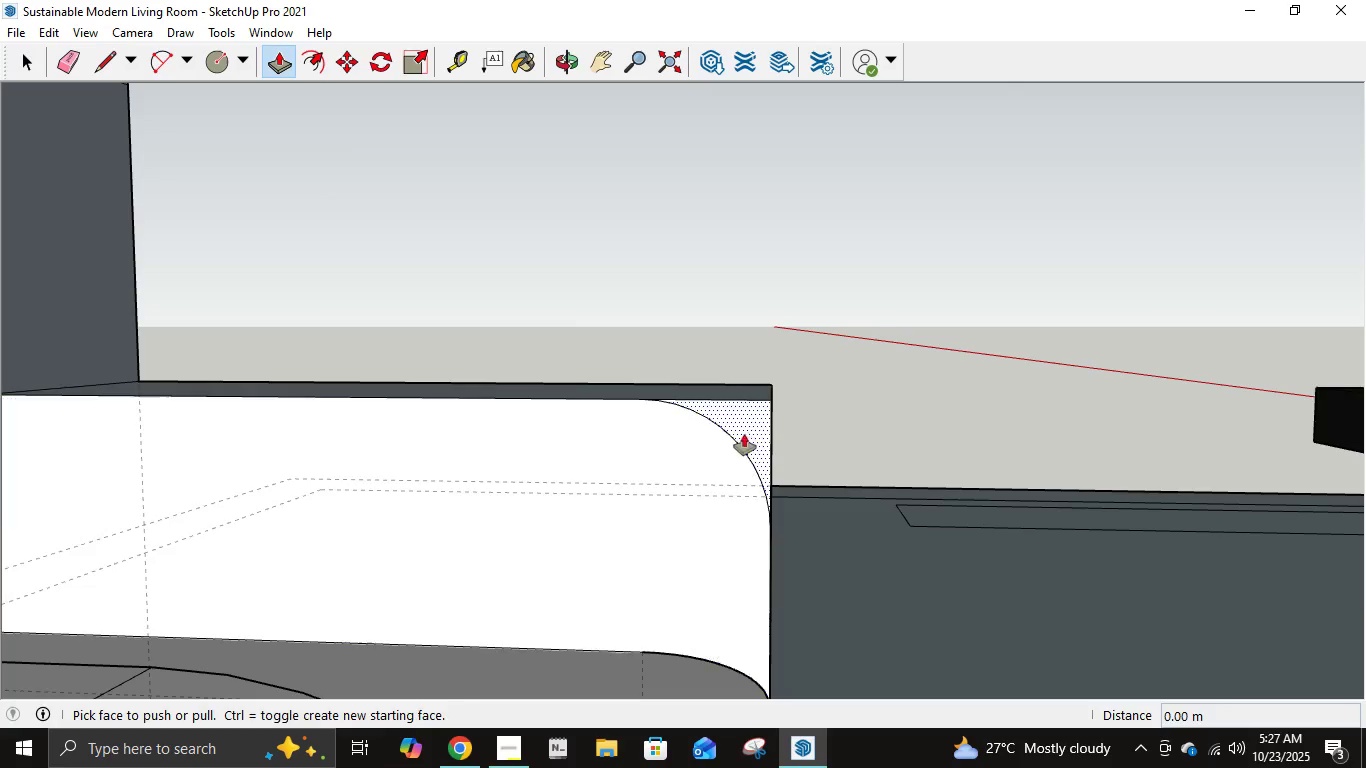 
left_click([757, 422])
 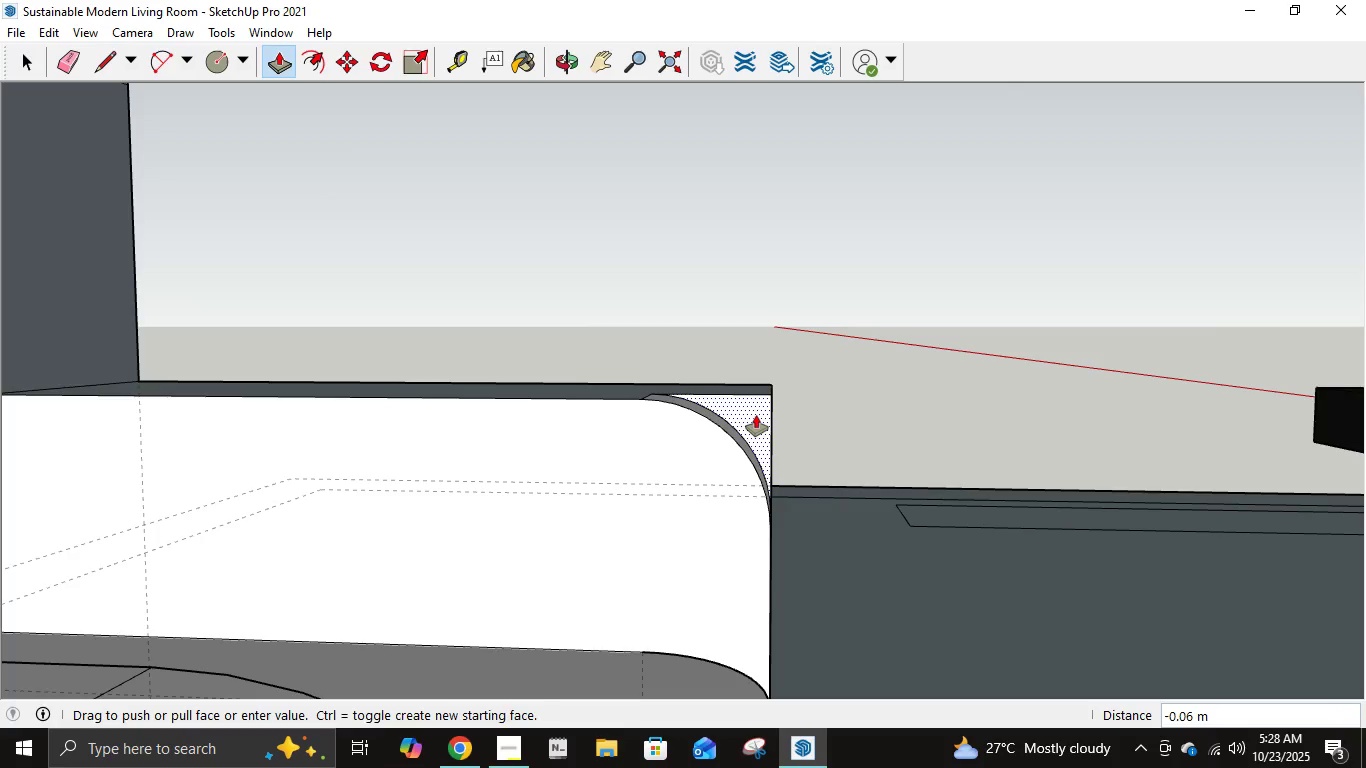 
hold_key(key=NumpadDecimal, duration=0.31)
 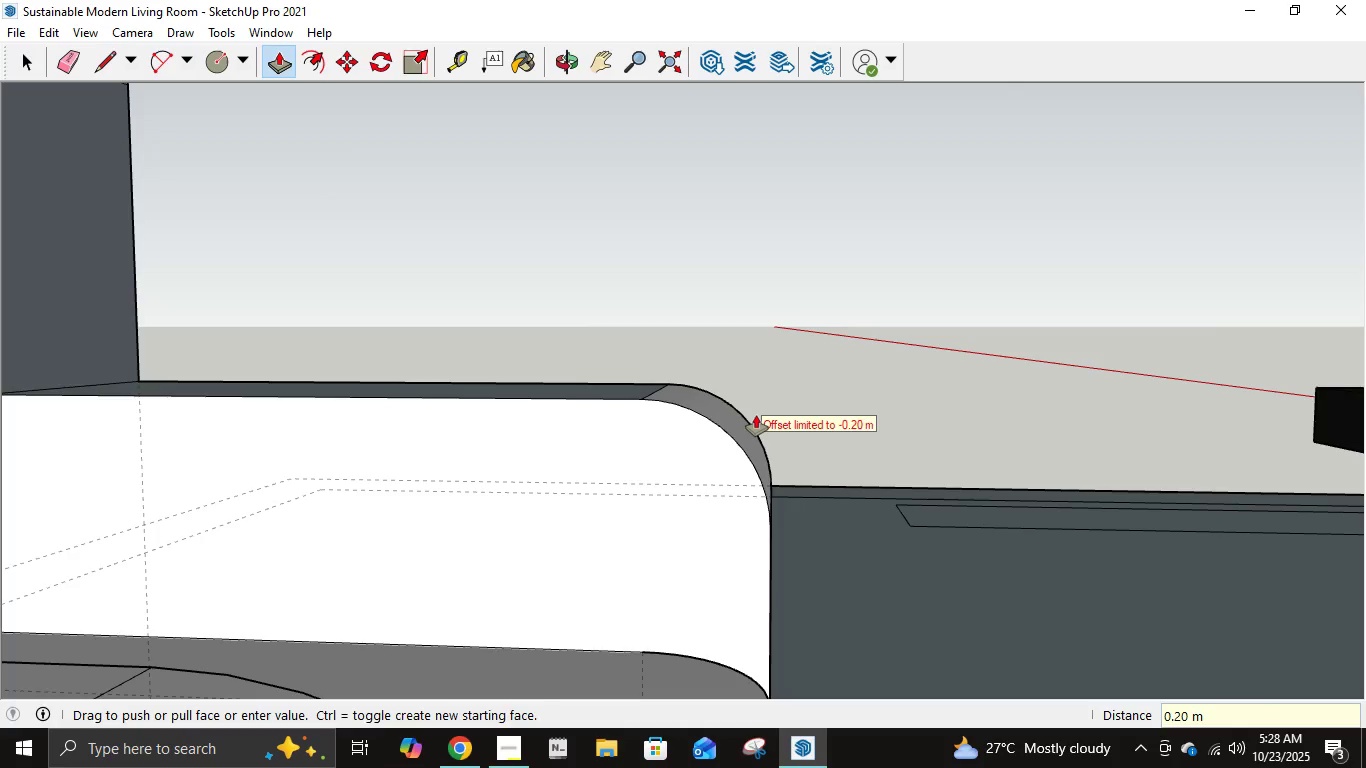 
key(Numpad2)
 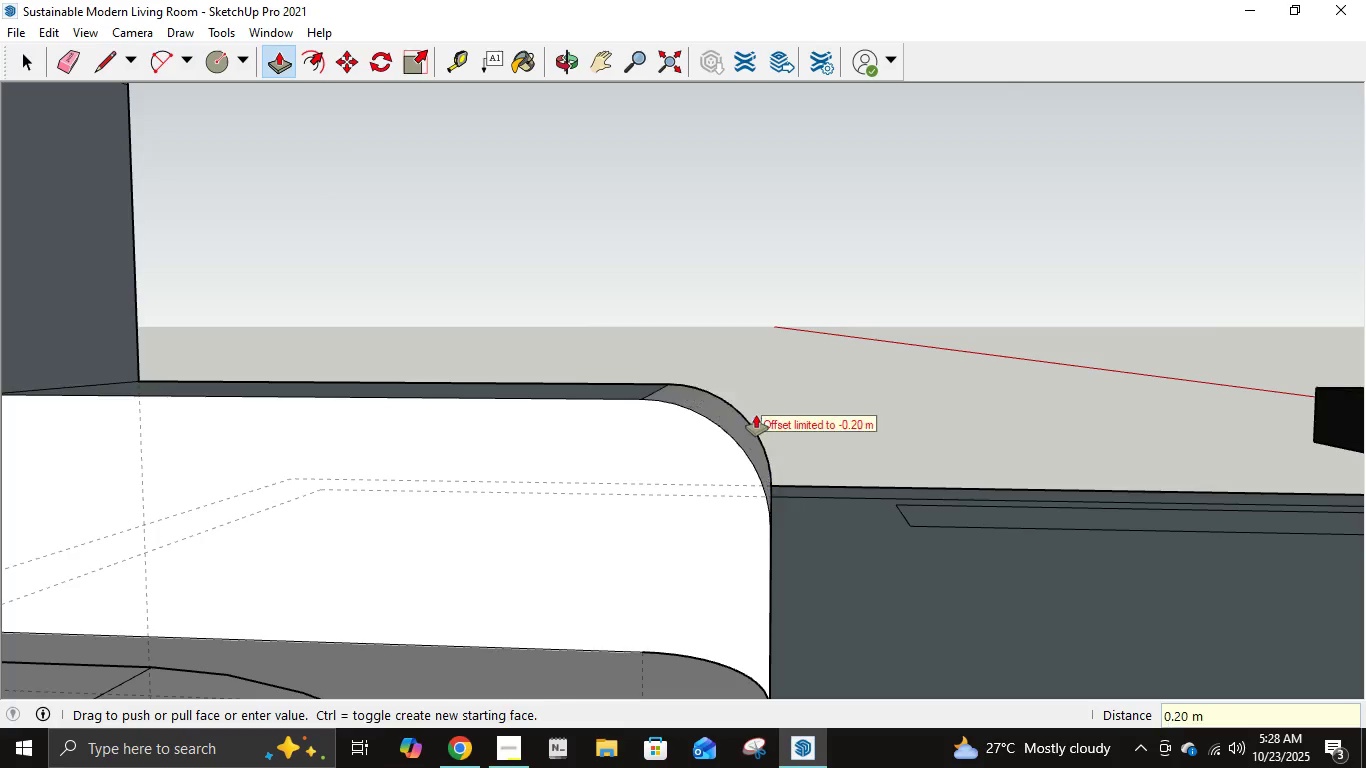 
key(NumpadEnter)
 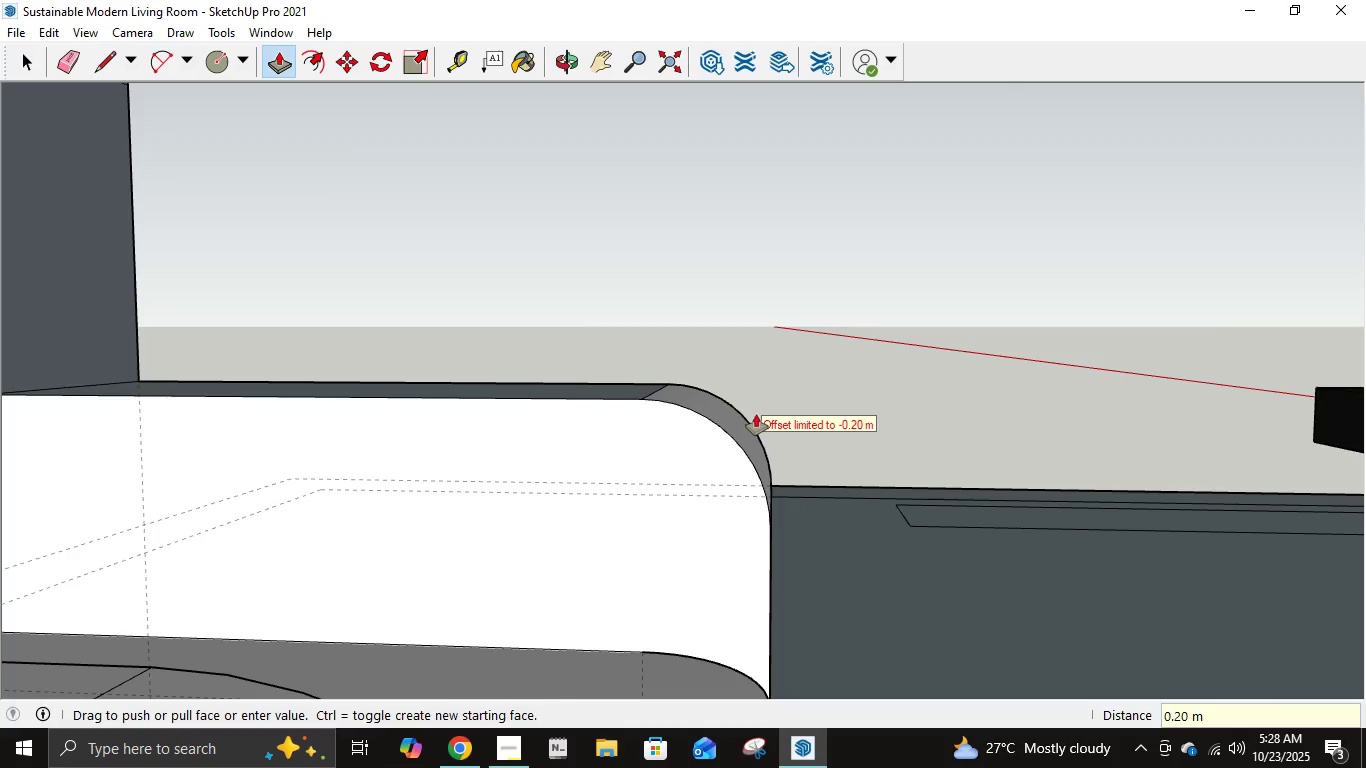 
scroll: coordinate [756, 414], scroll_direction: down, amount: 8.0
 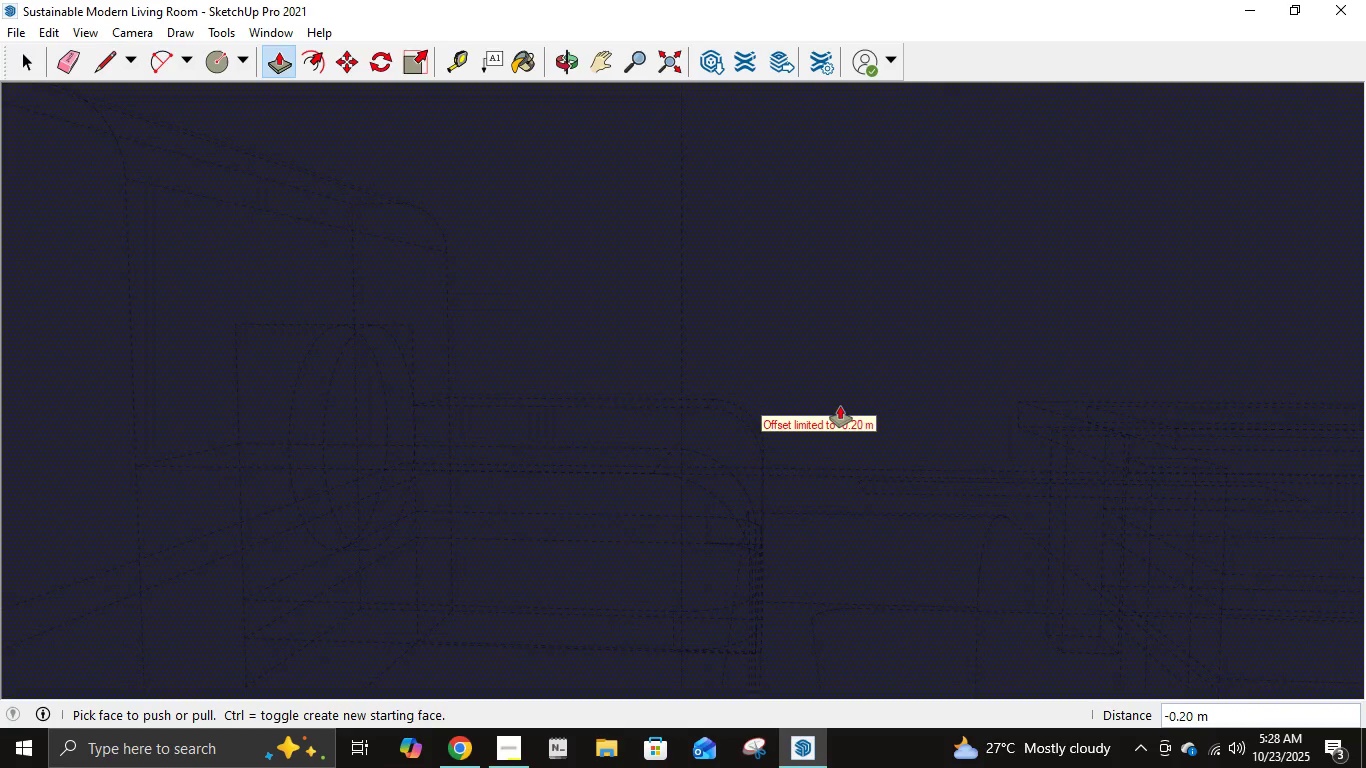 
scroll: coordinate [851, 403], scroll_direction: up, amount: 39.0
 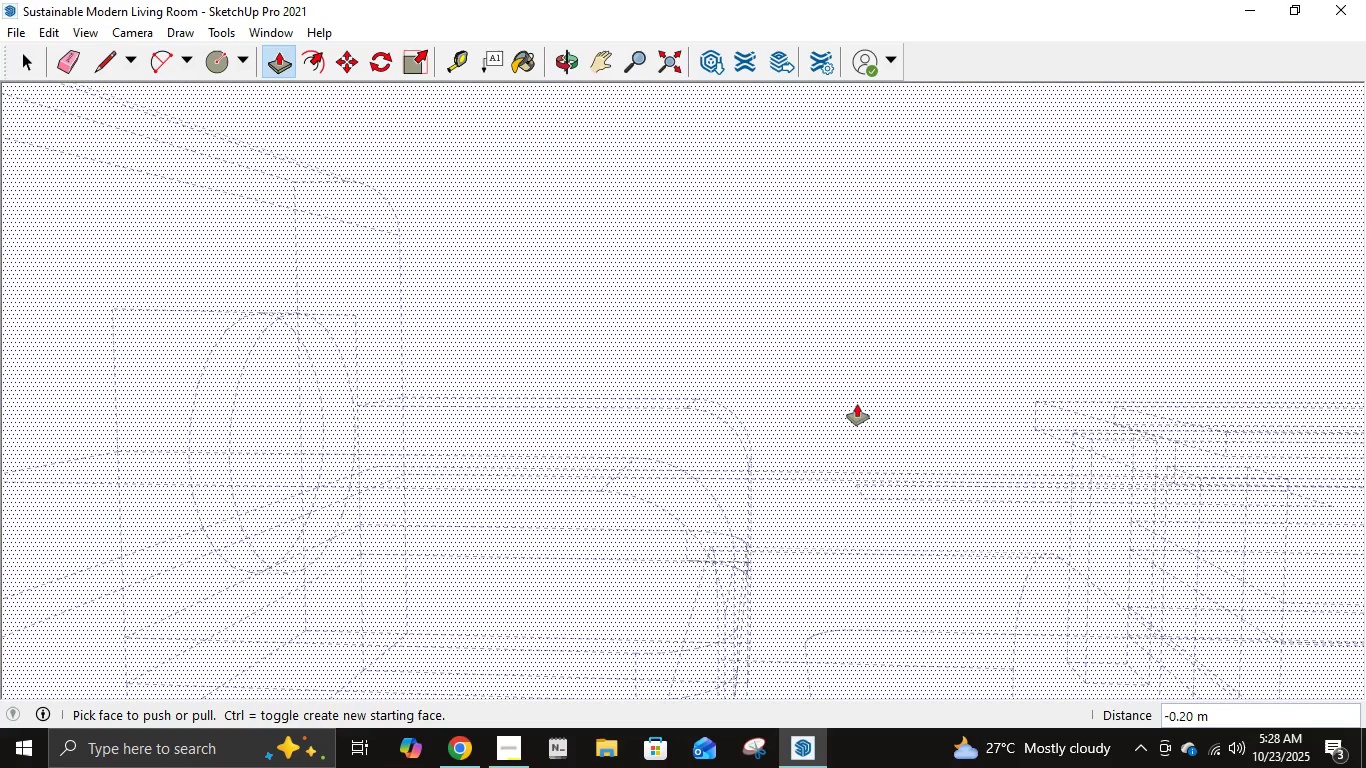 
scroll: coordinate [857, 404], scroll_direction: down, amount: 1.0
 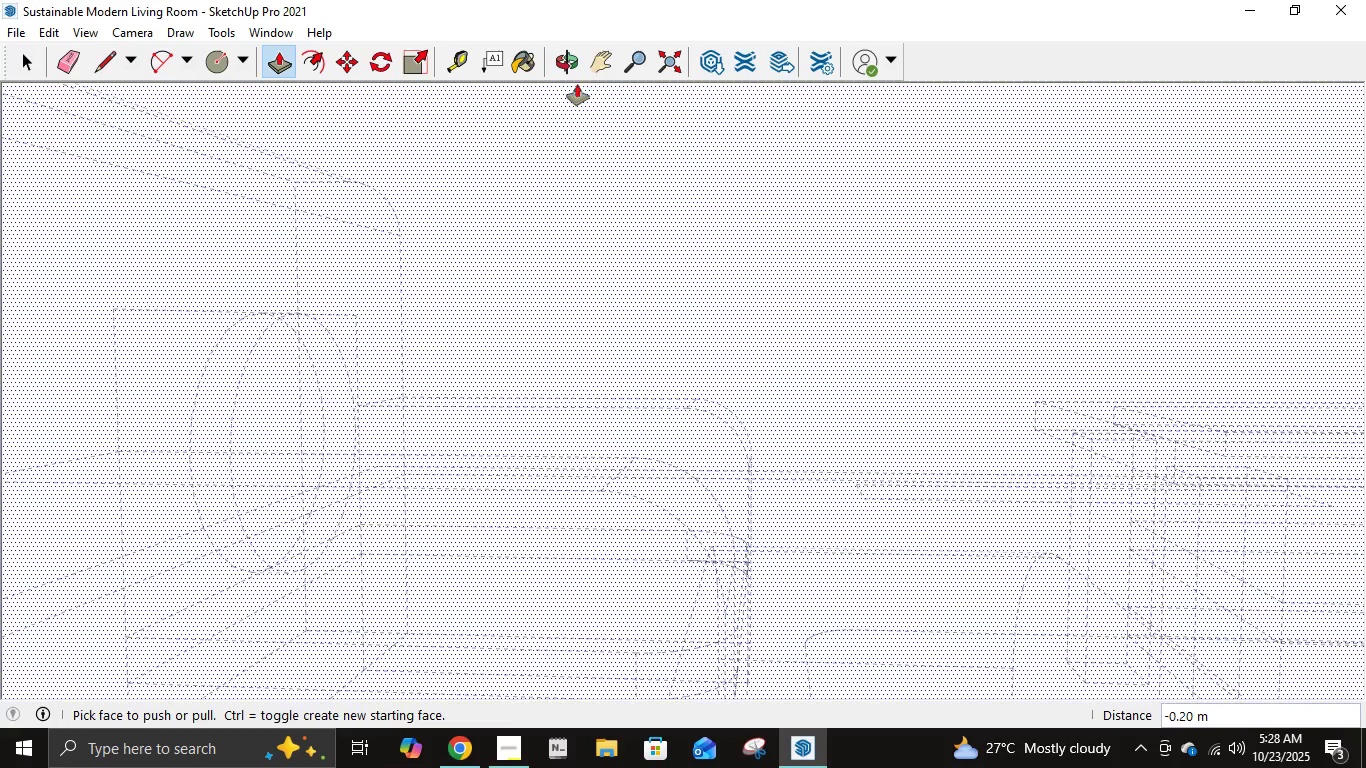 
left_click([595, 46])
 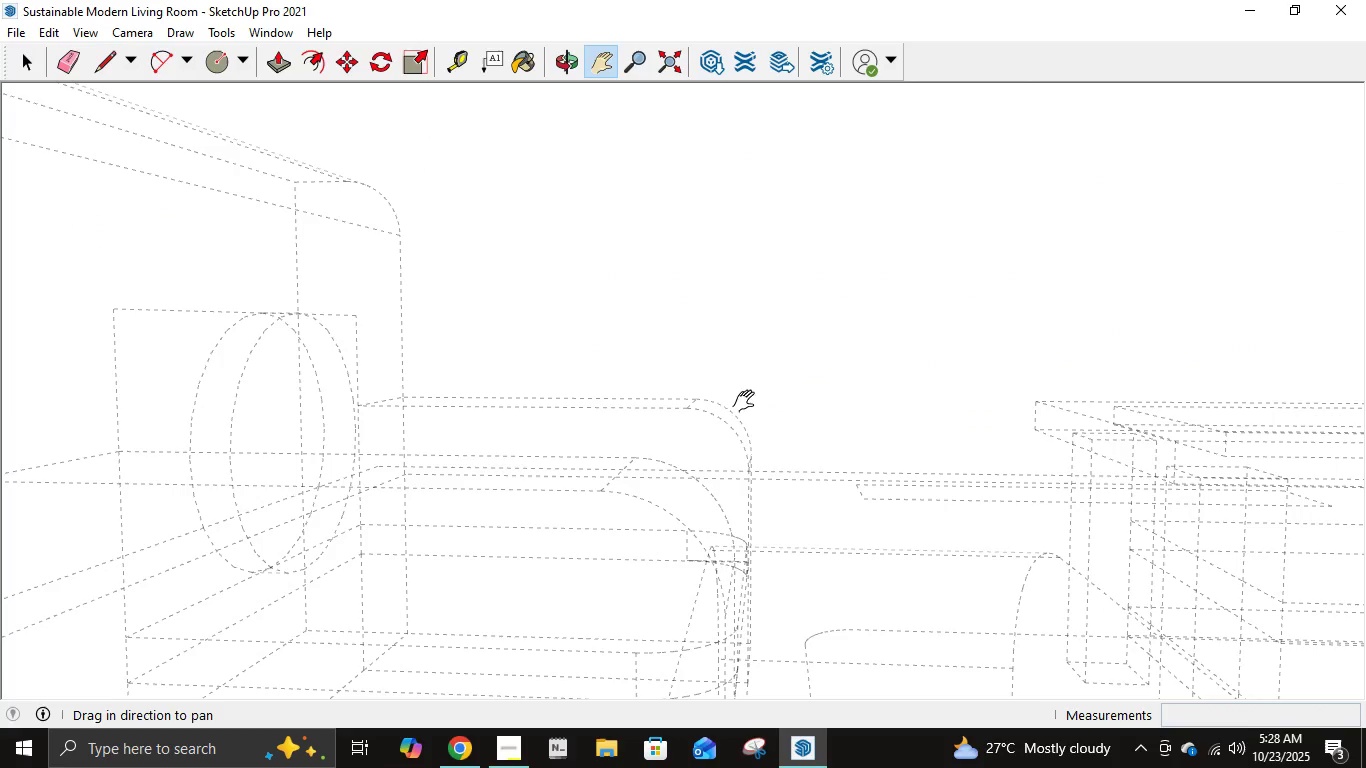 
left_click_drag(start_coordinate=[752, 384], to_coordinate=[708, 538])
 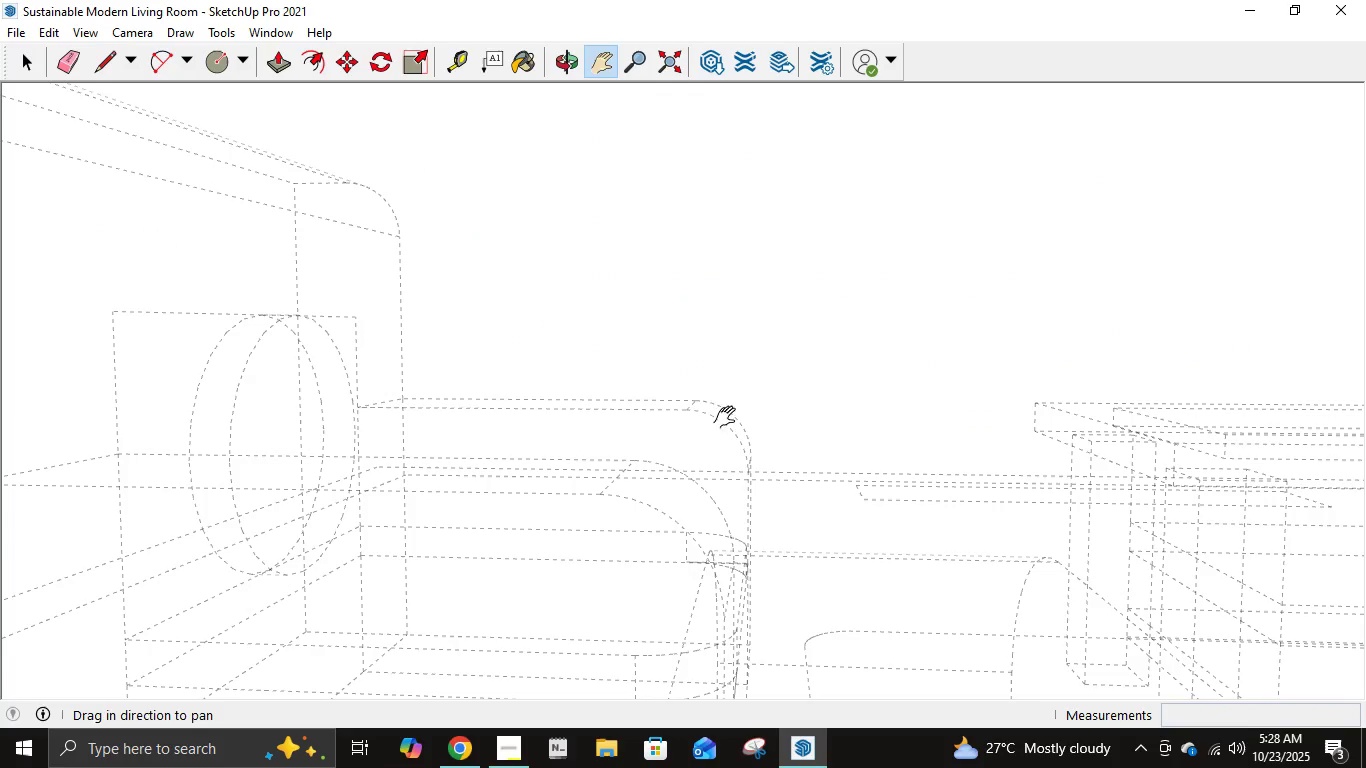 
left_click_drag(start_coordinate=[732, 404], to_coordinate=[726, 494])
 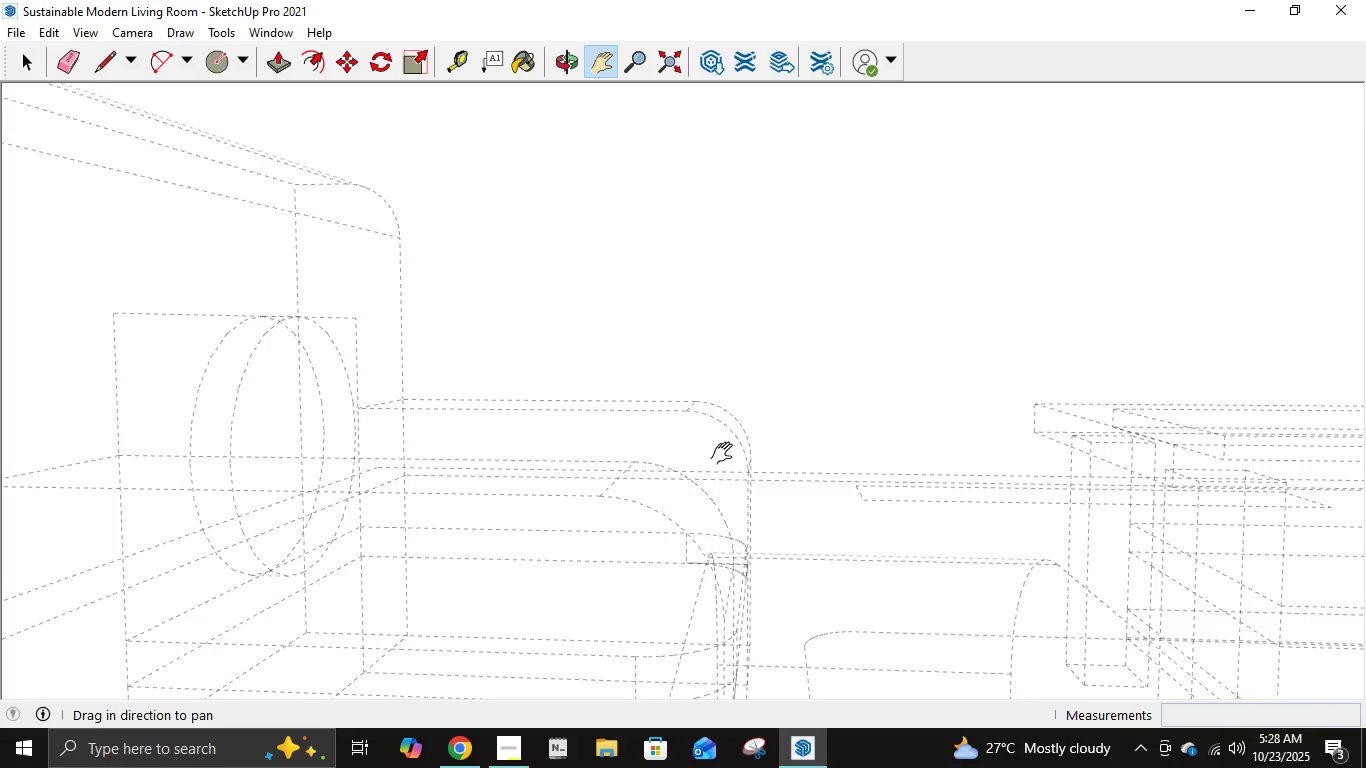 
scroll: coordinate [703, 430], scroll_direction: down, amount: 91.0
 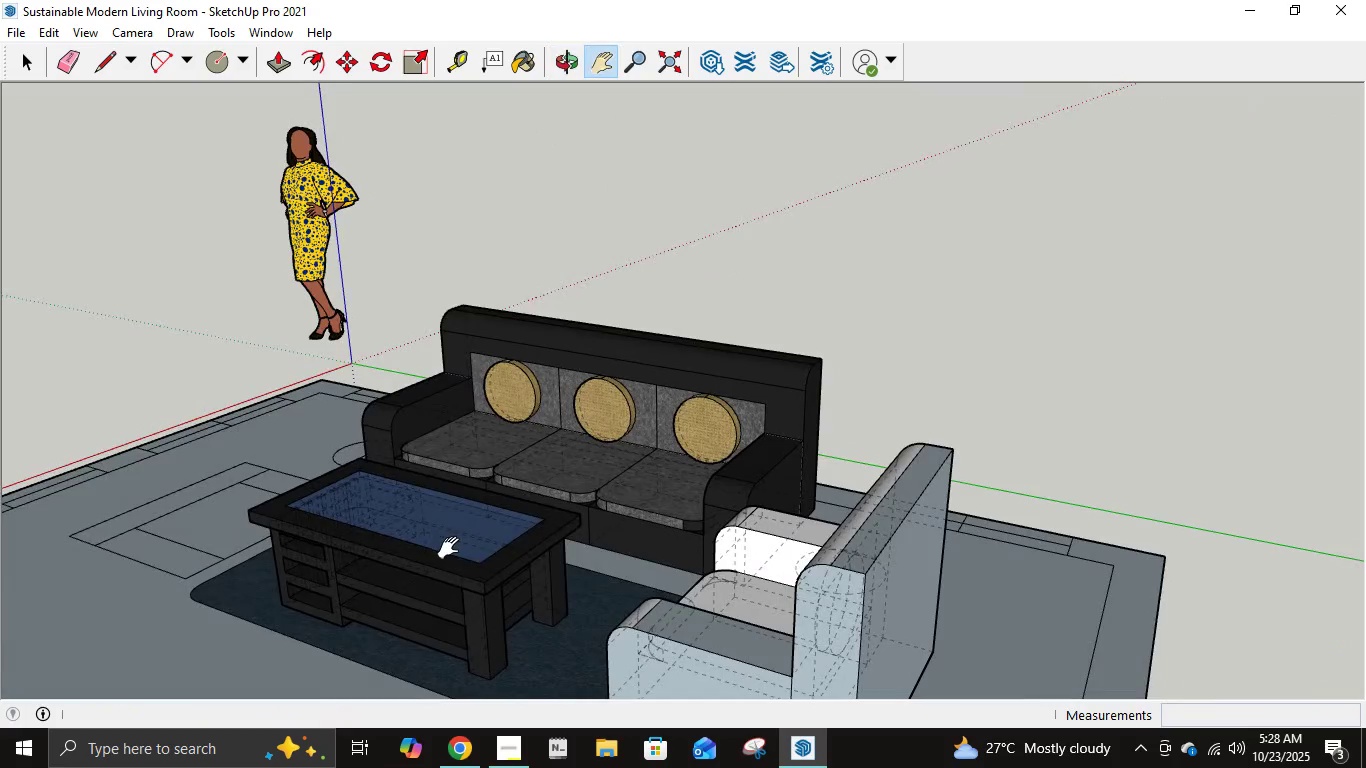 
wait(6.5)
 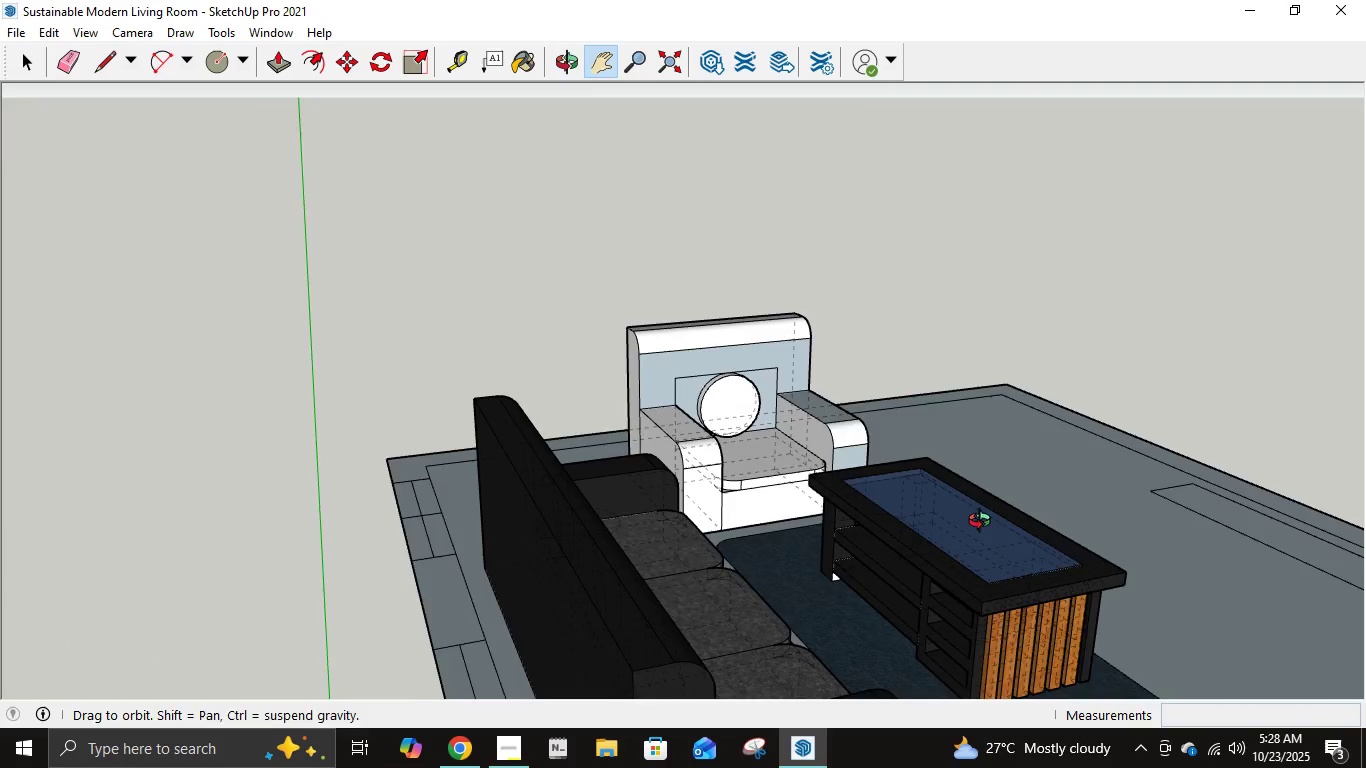 
left_click_drag(start_coordinate=[567, 464], to_coordinate=[990, 481])
 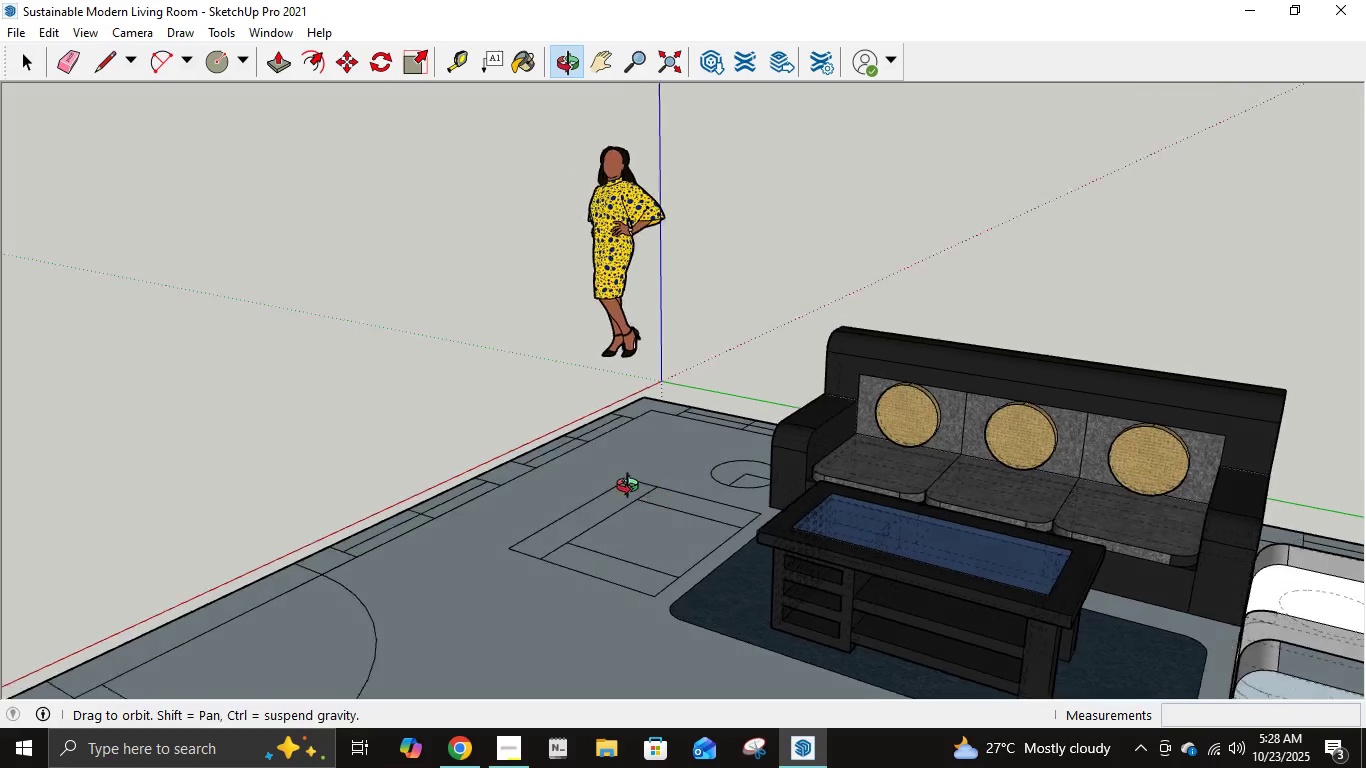 
scroll: coordinate [624, 485], scroll_direction: up, amount: 4.0
 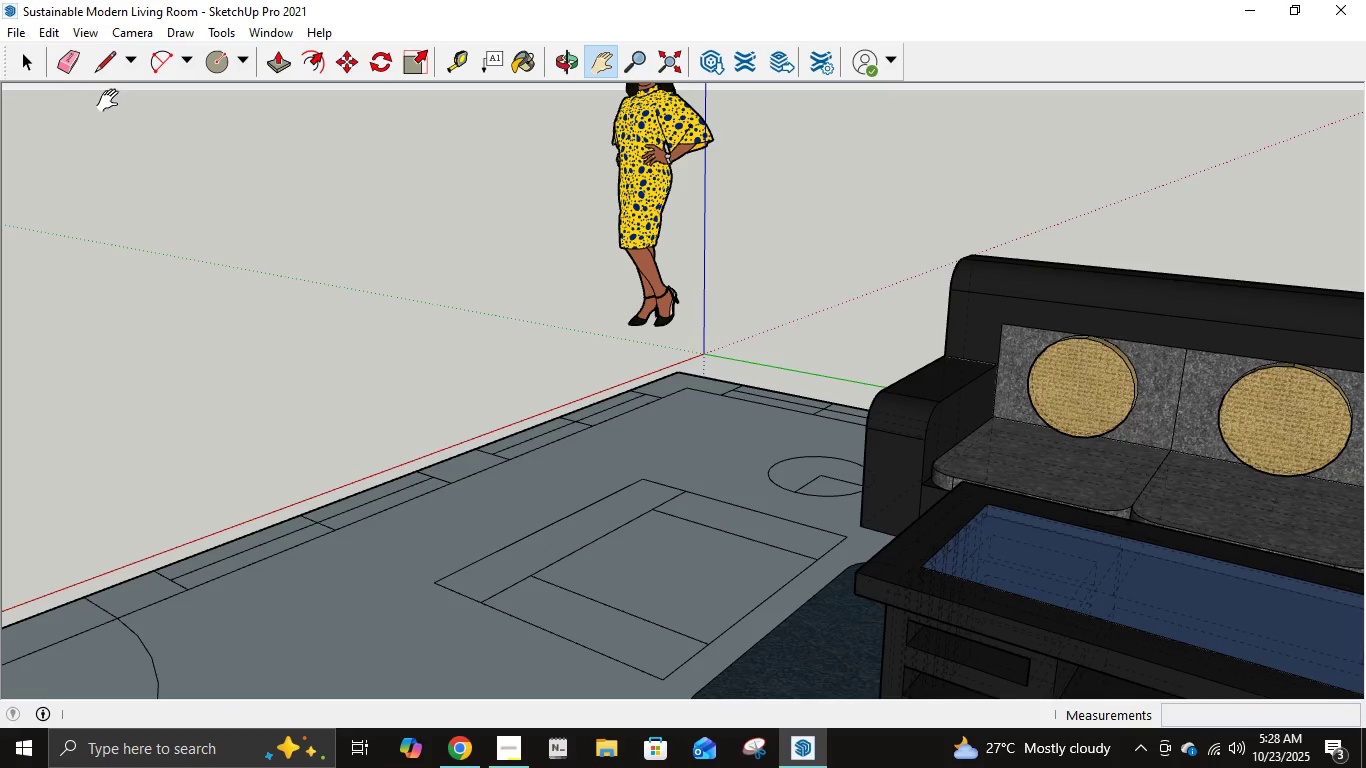 
left_click([97, 67])
 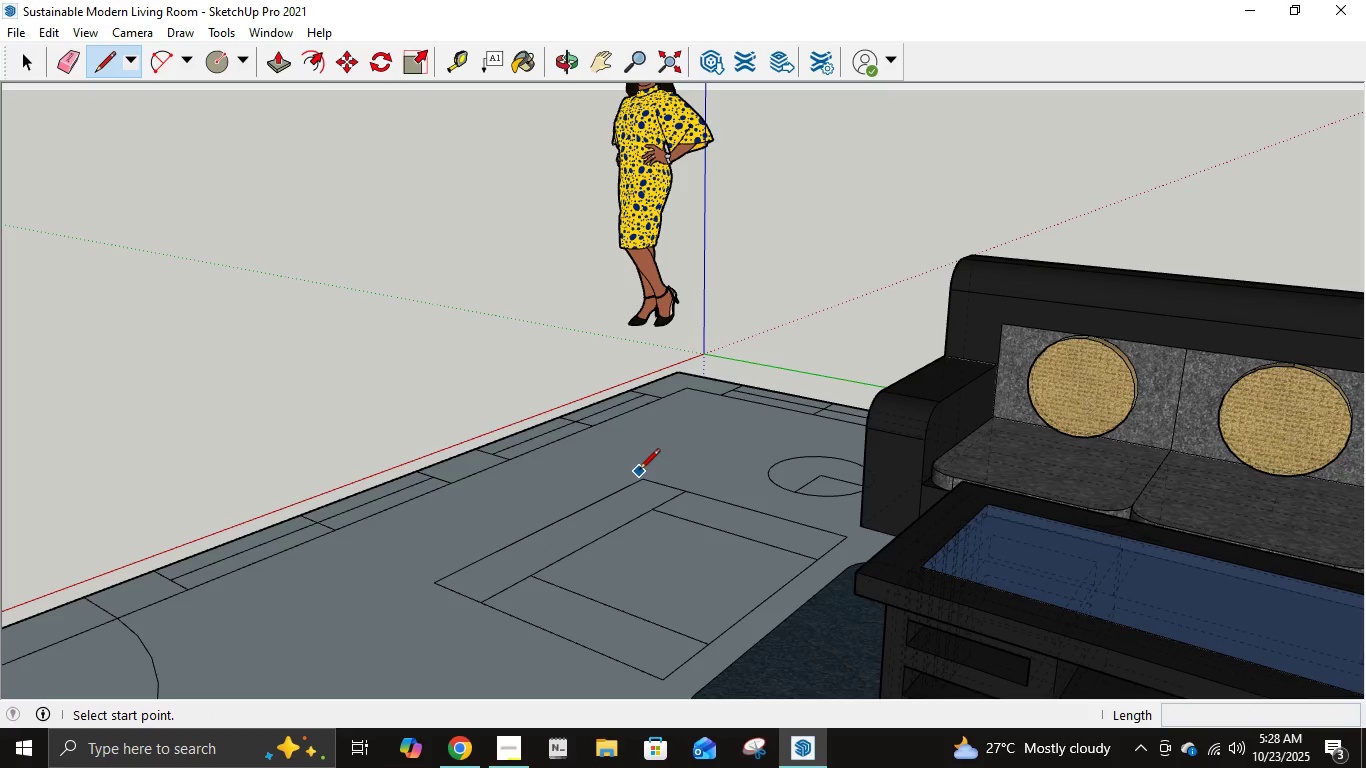 
left_click([642, 481])
 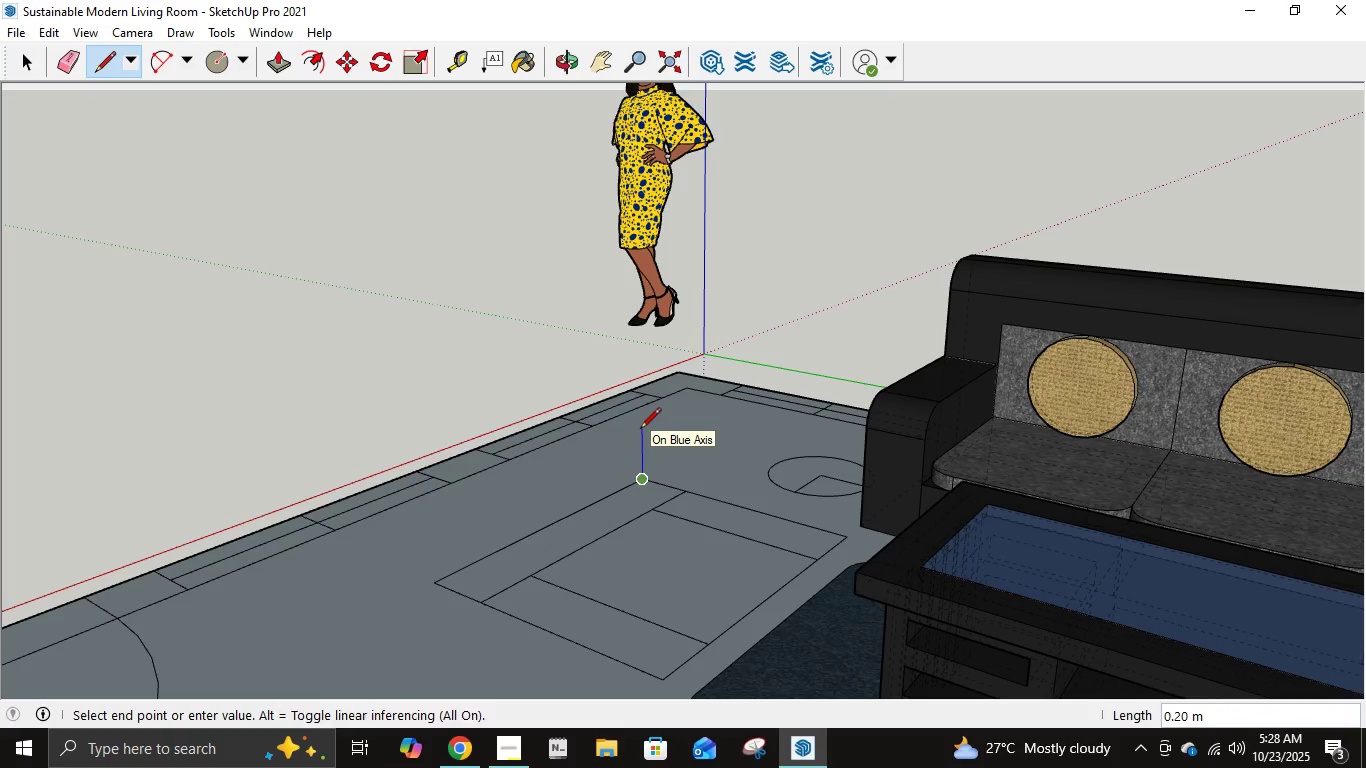 
key(NumpadDecimal)
 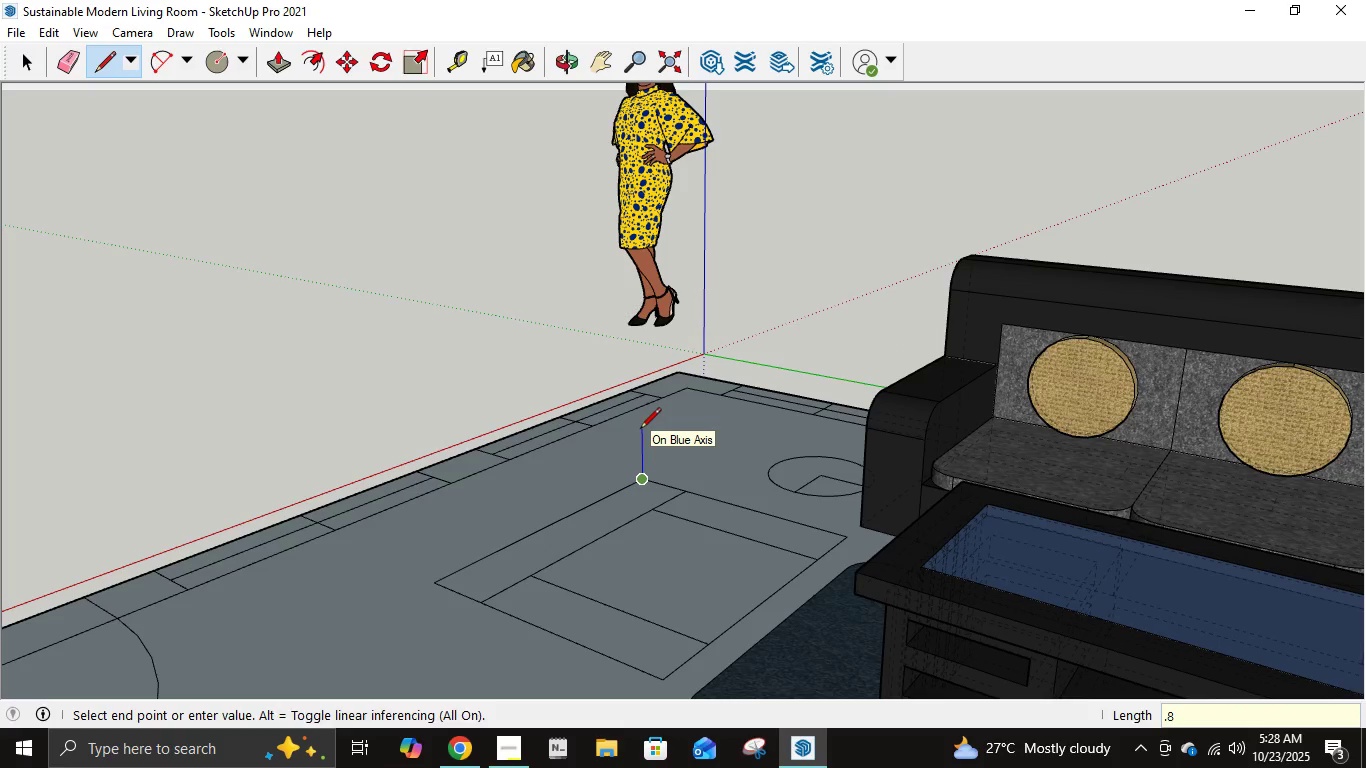 
key(Numpad8)
 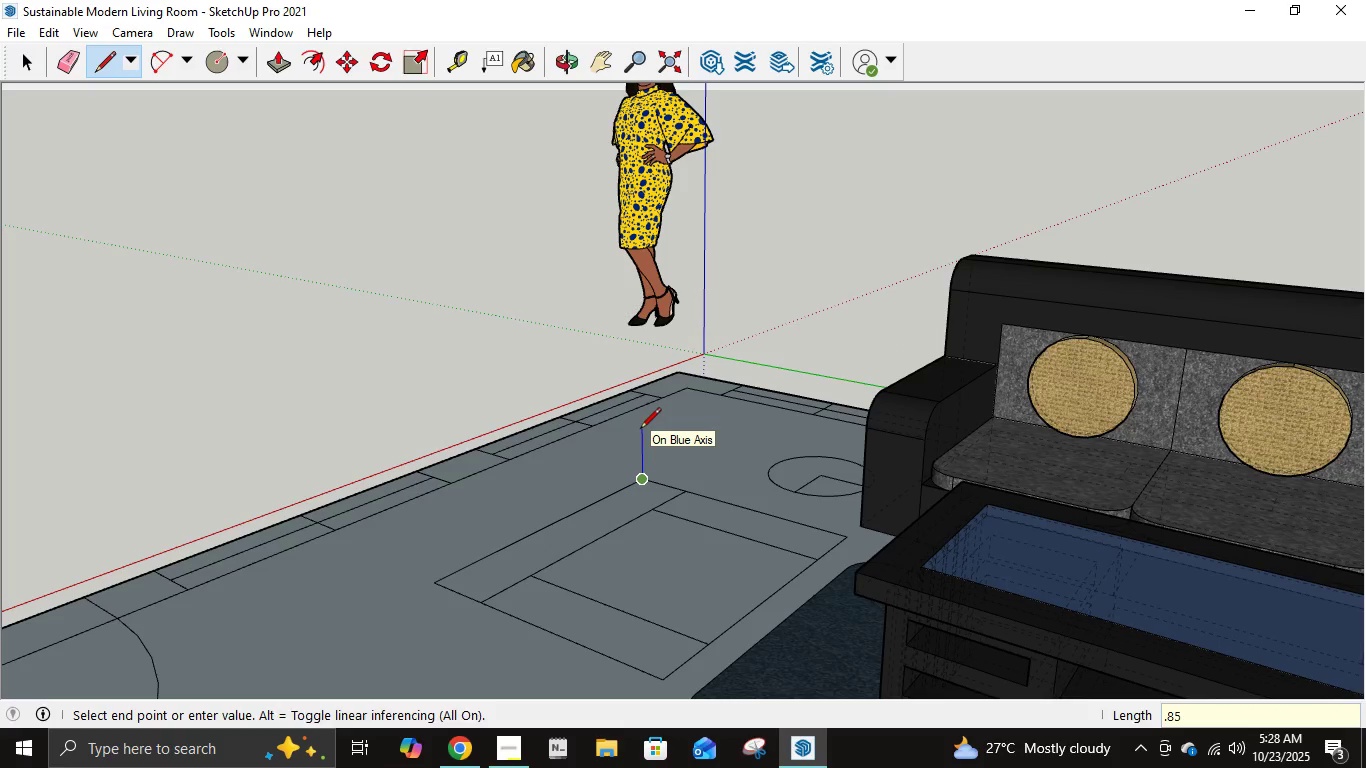 
key(Numpad5)
 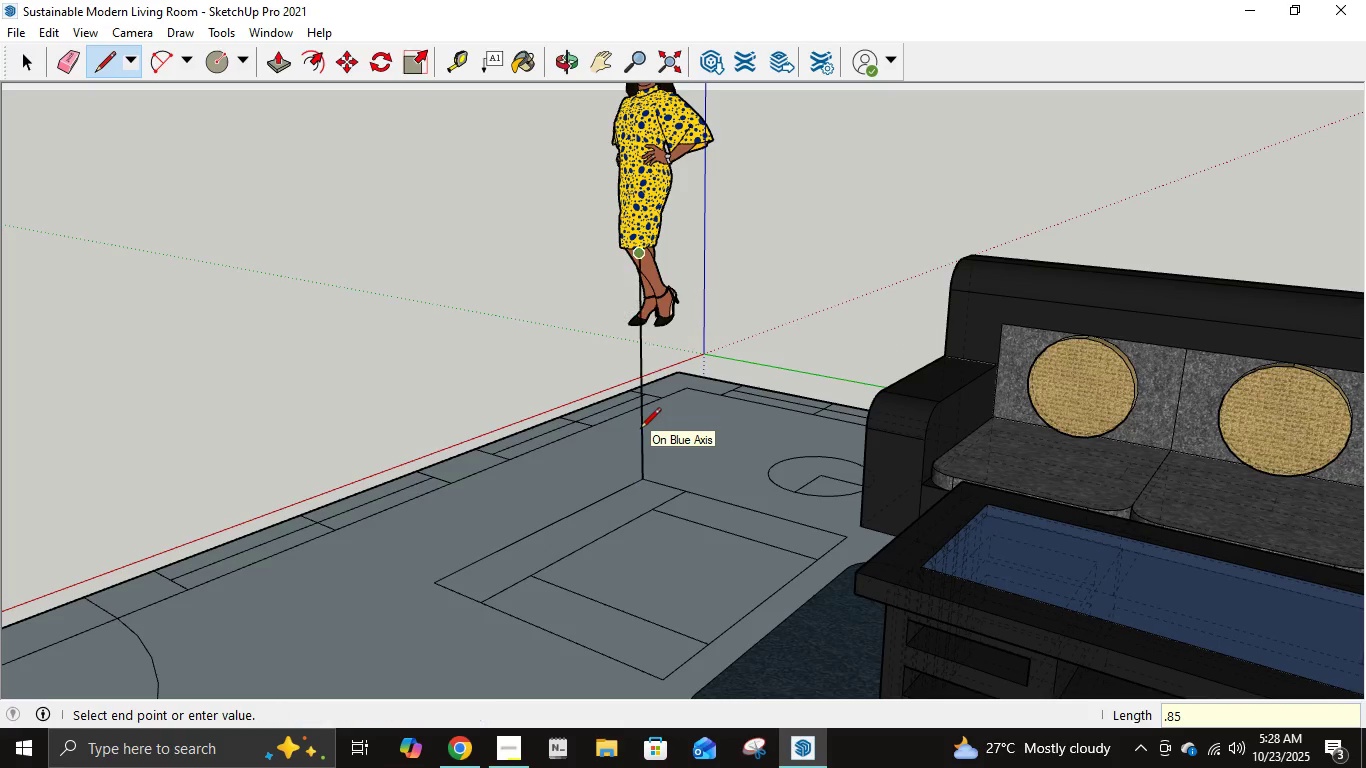 
key(NumpadEnter)
 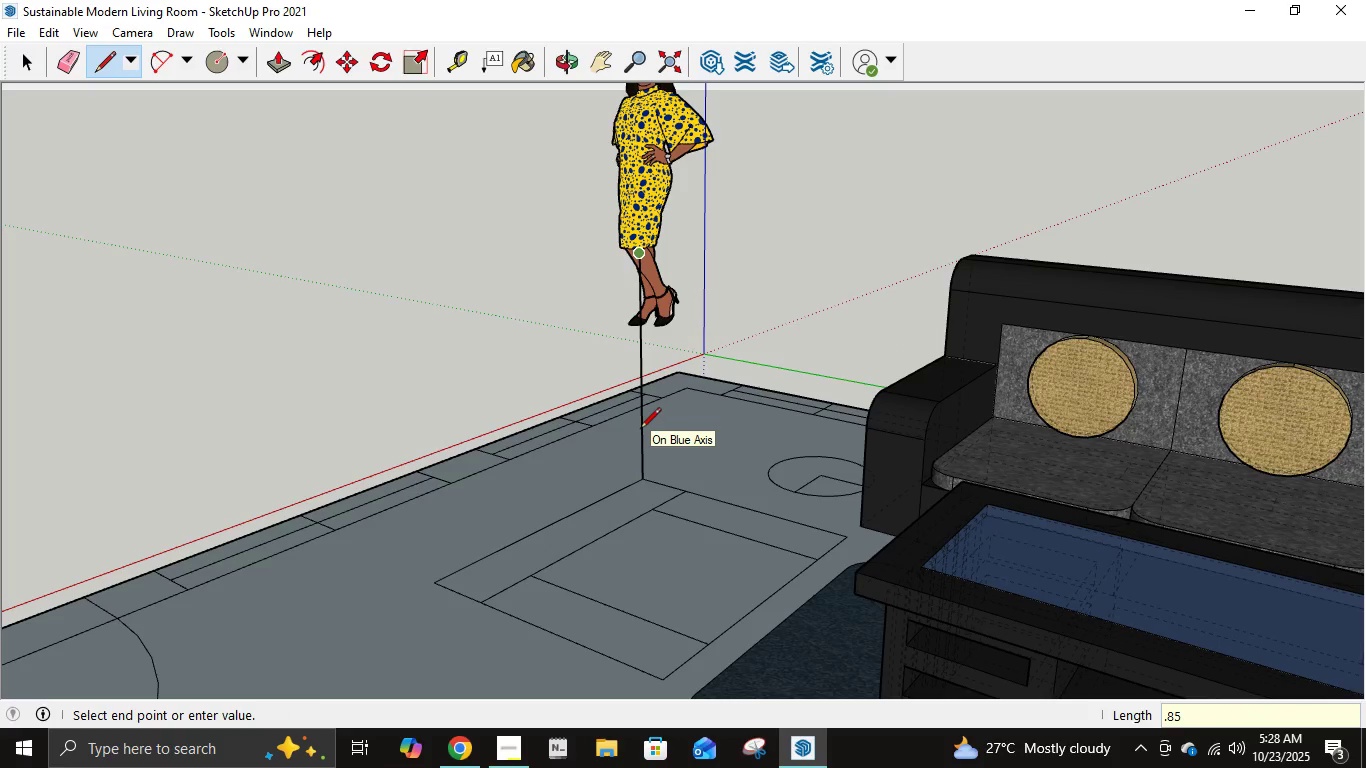 
key(Escape)
 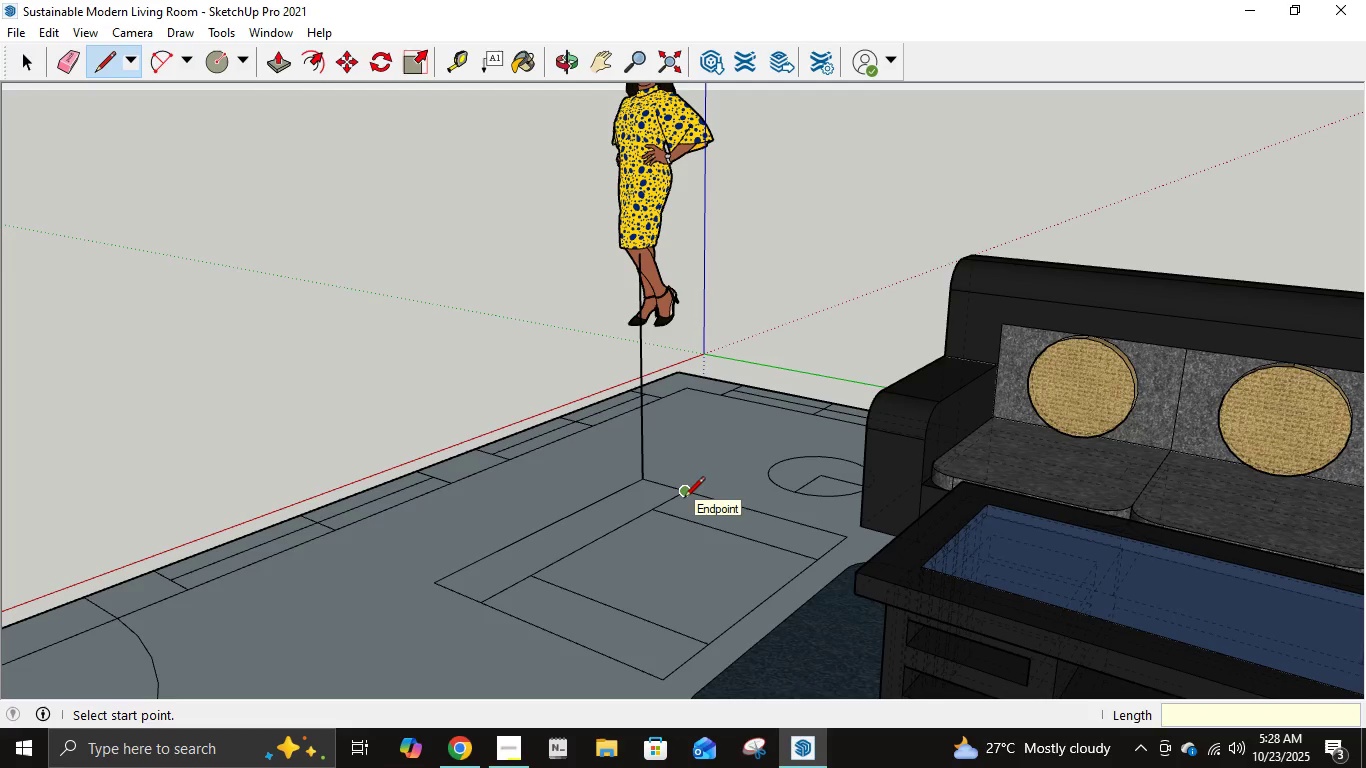 
left_click([684, 499])
 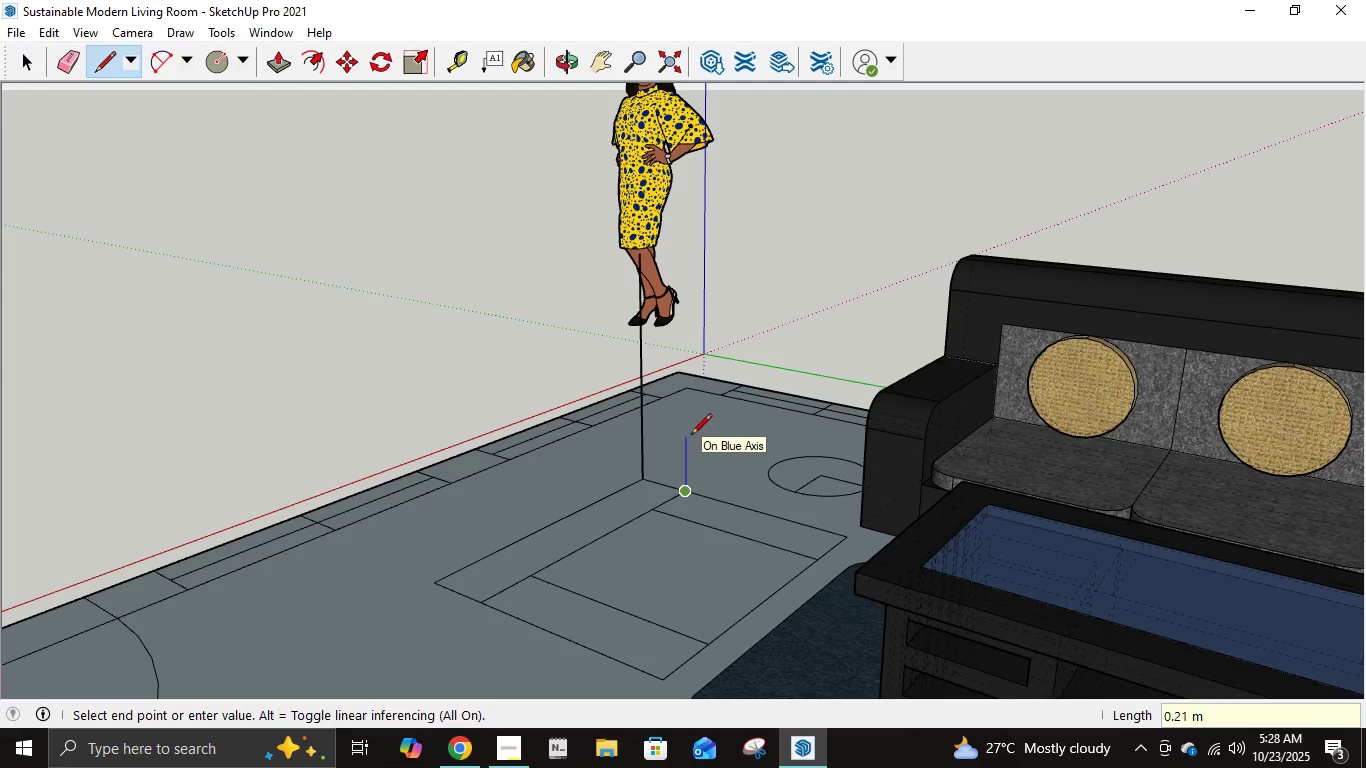 
key(NumpadDecimal)
 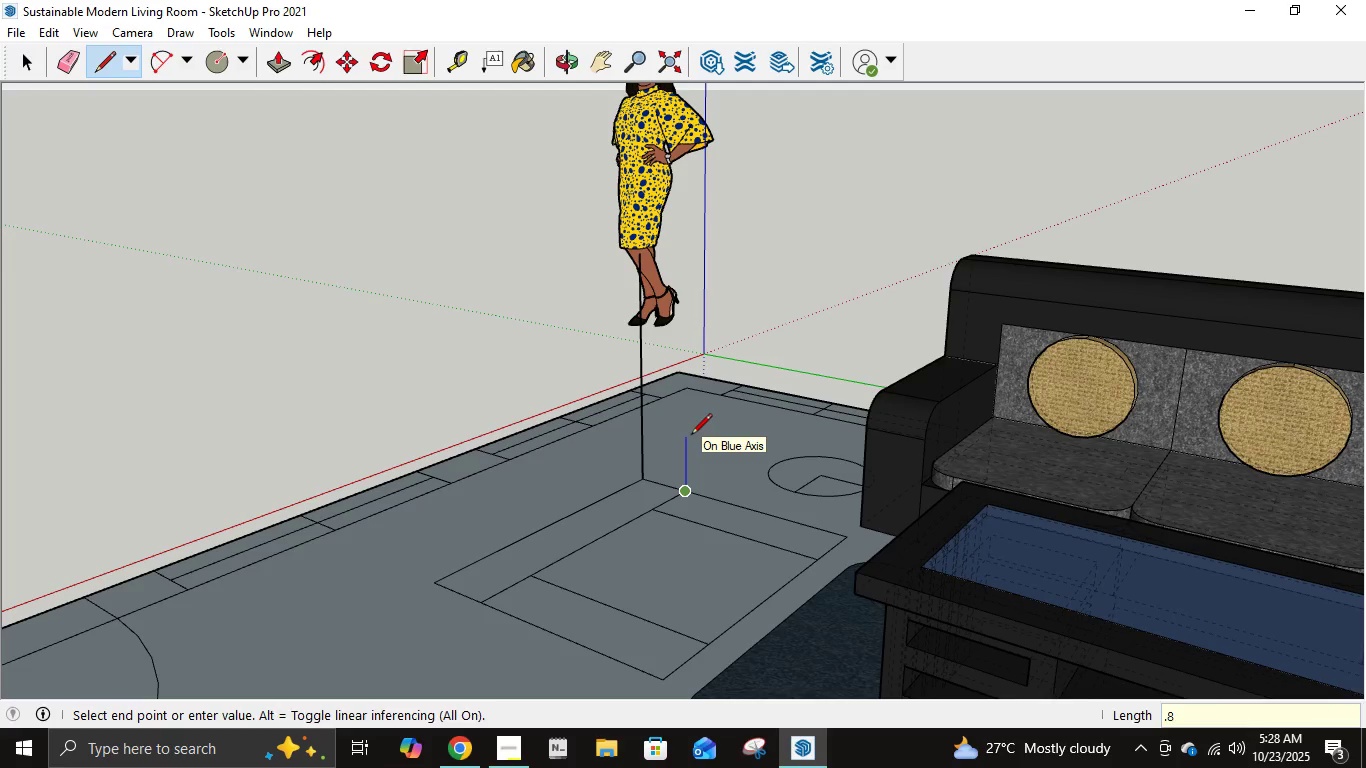 
key(Numpad8)
 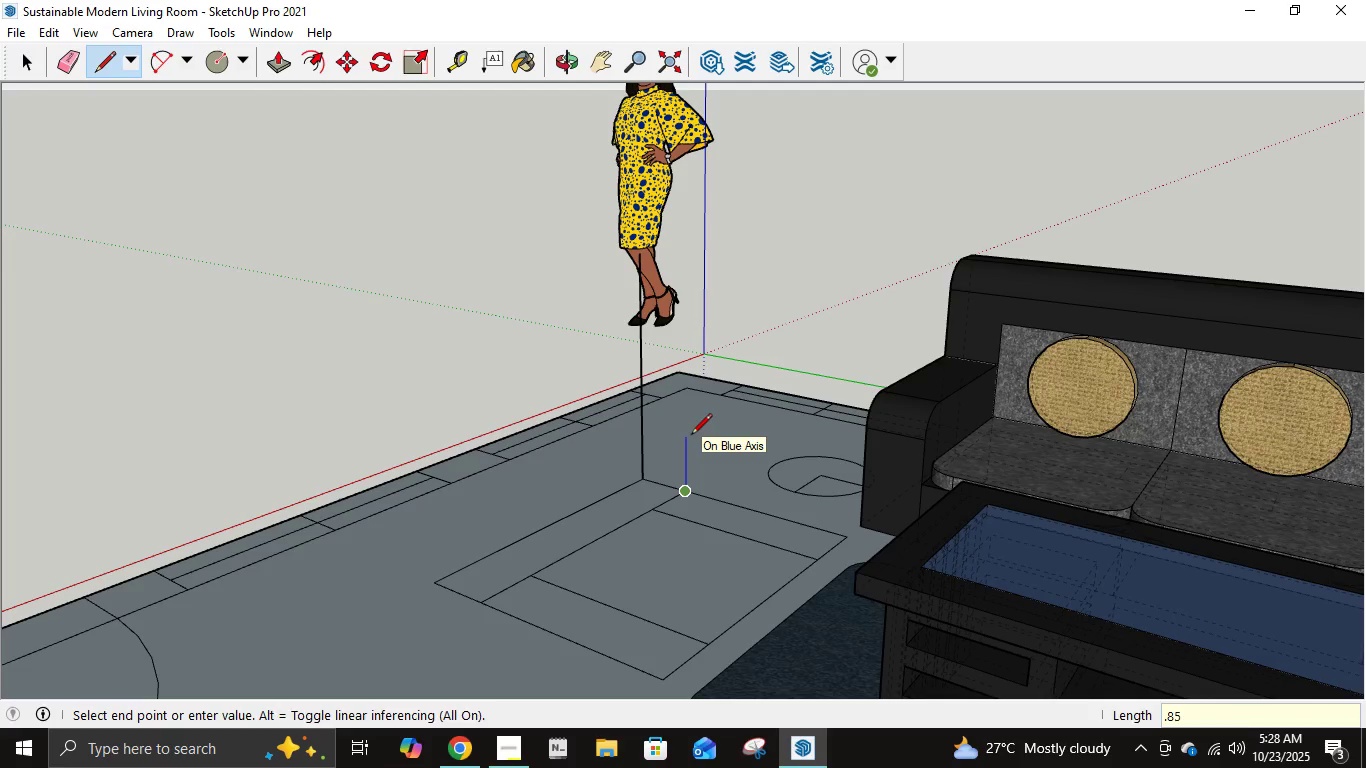 
key(Numpad5)
 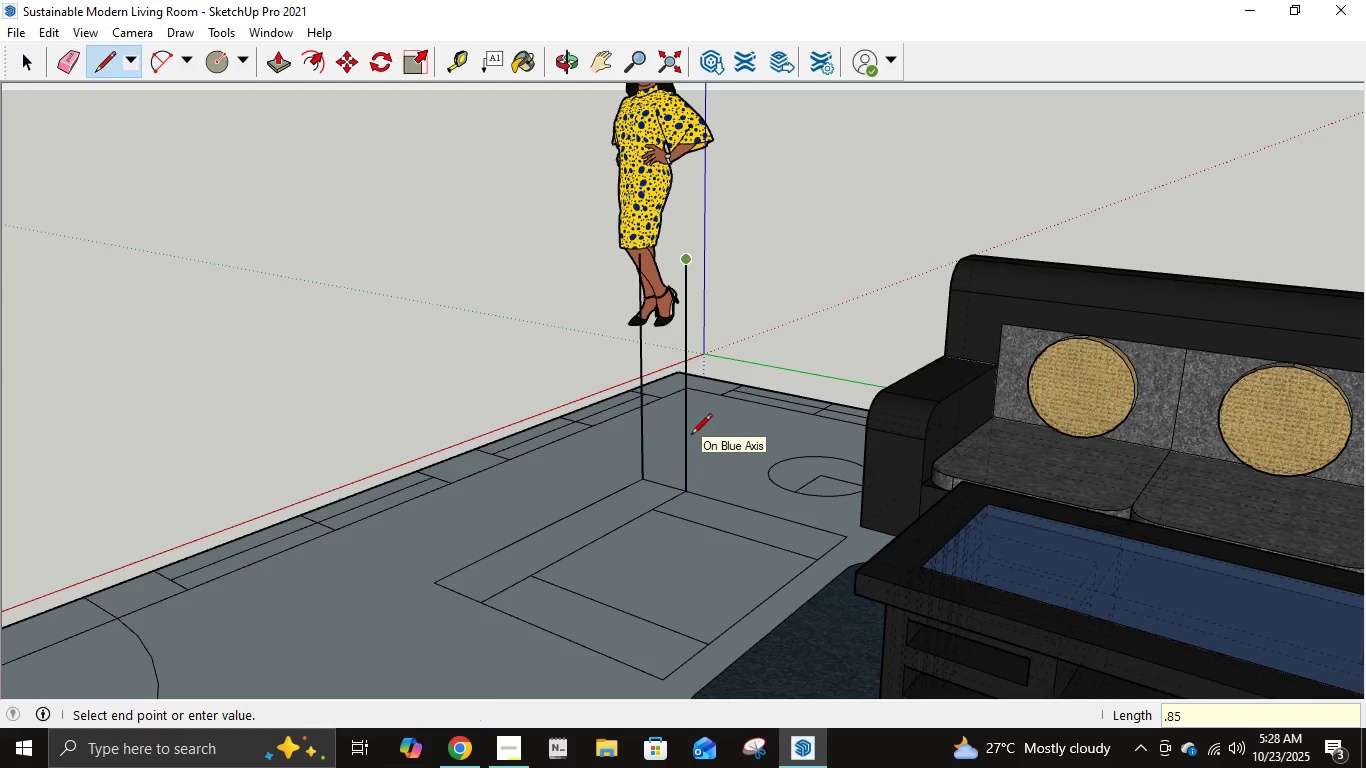 
key(NumpadEnter)
 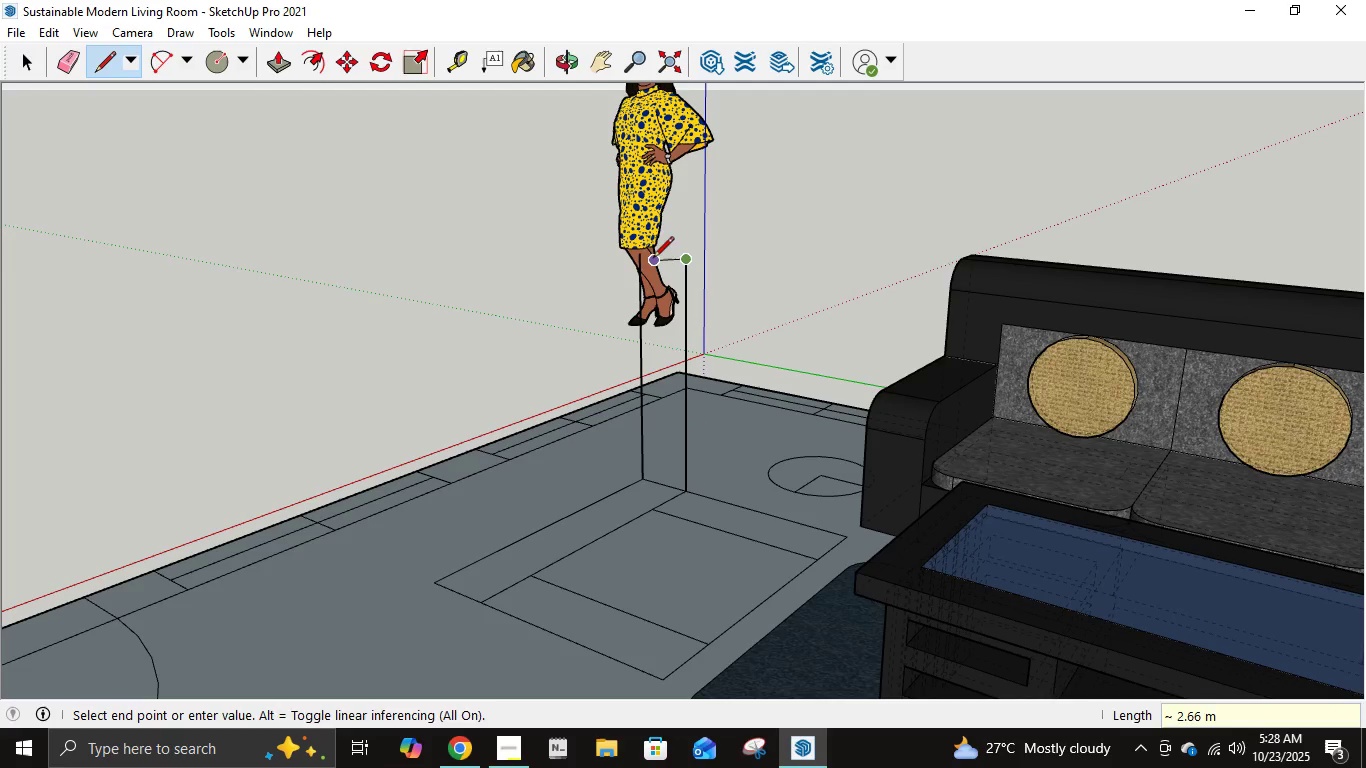 
left_click([641, 256])
 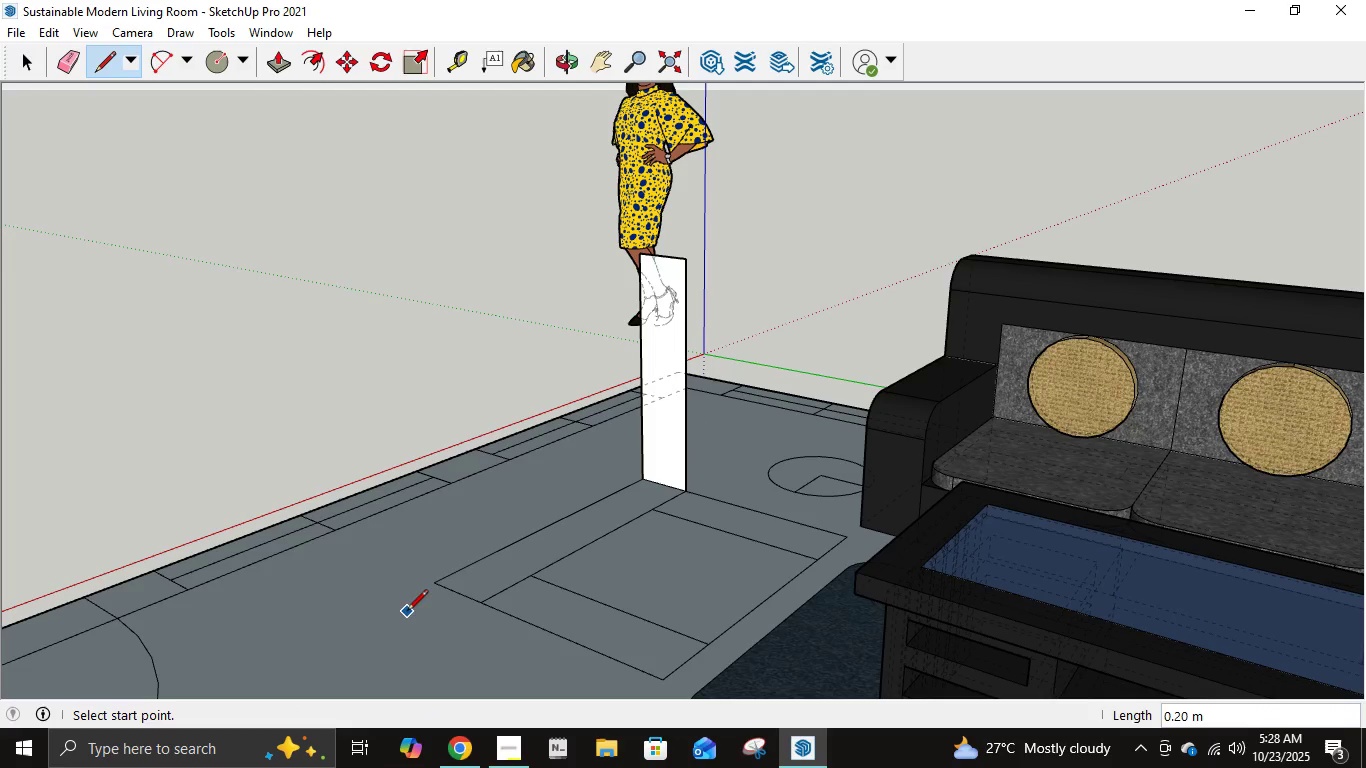 
left_click([439, 584])
 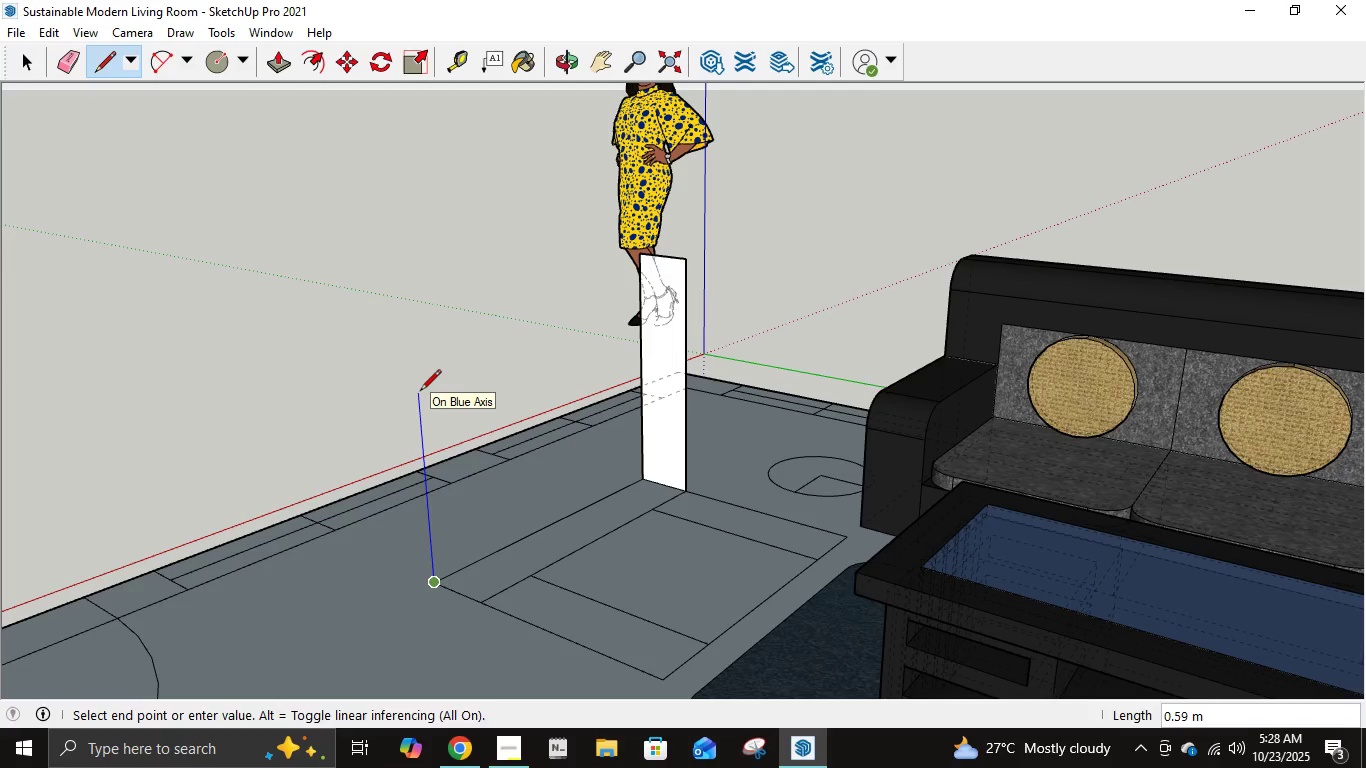 
key(NumpadDecimal)
 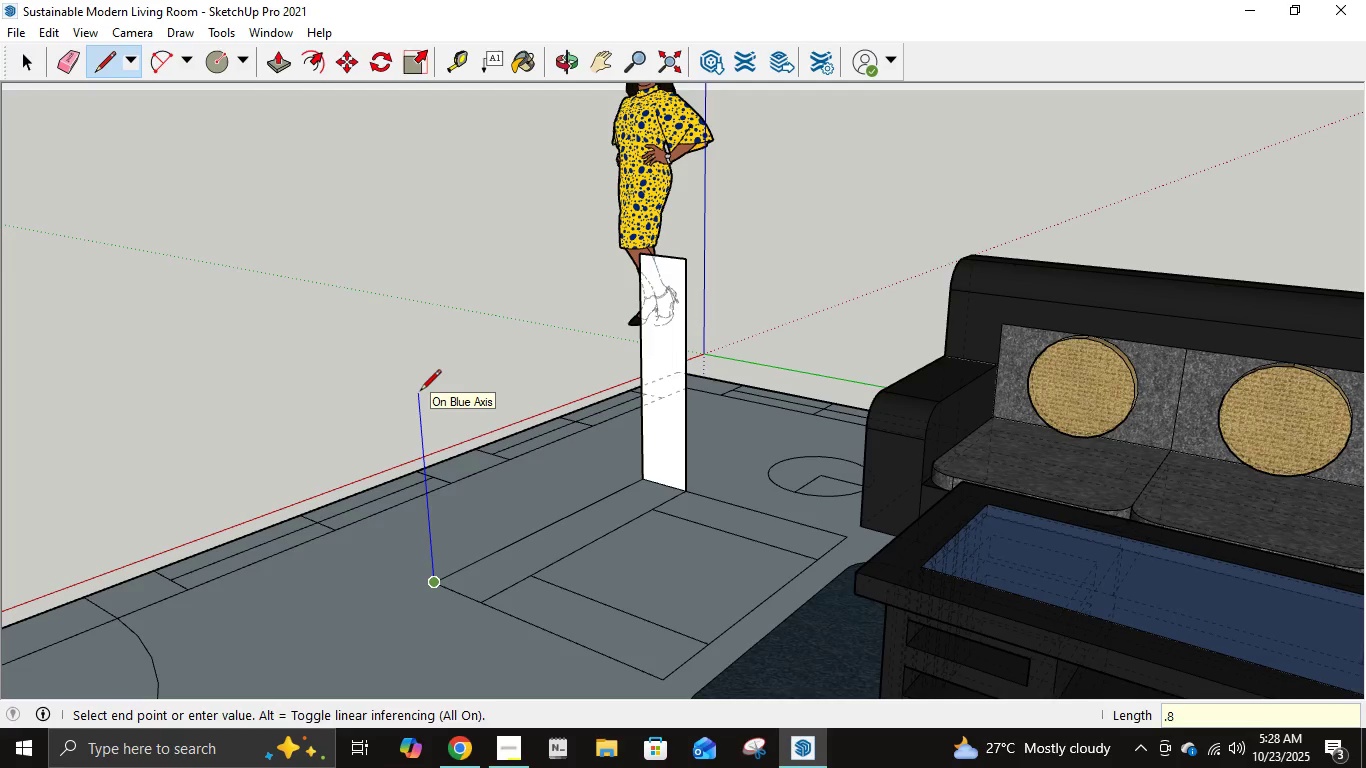 
key(Numpad8)
 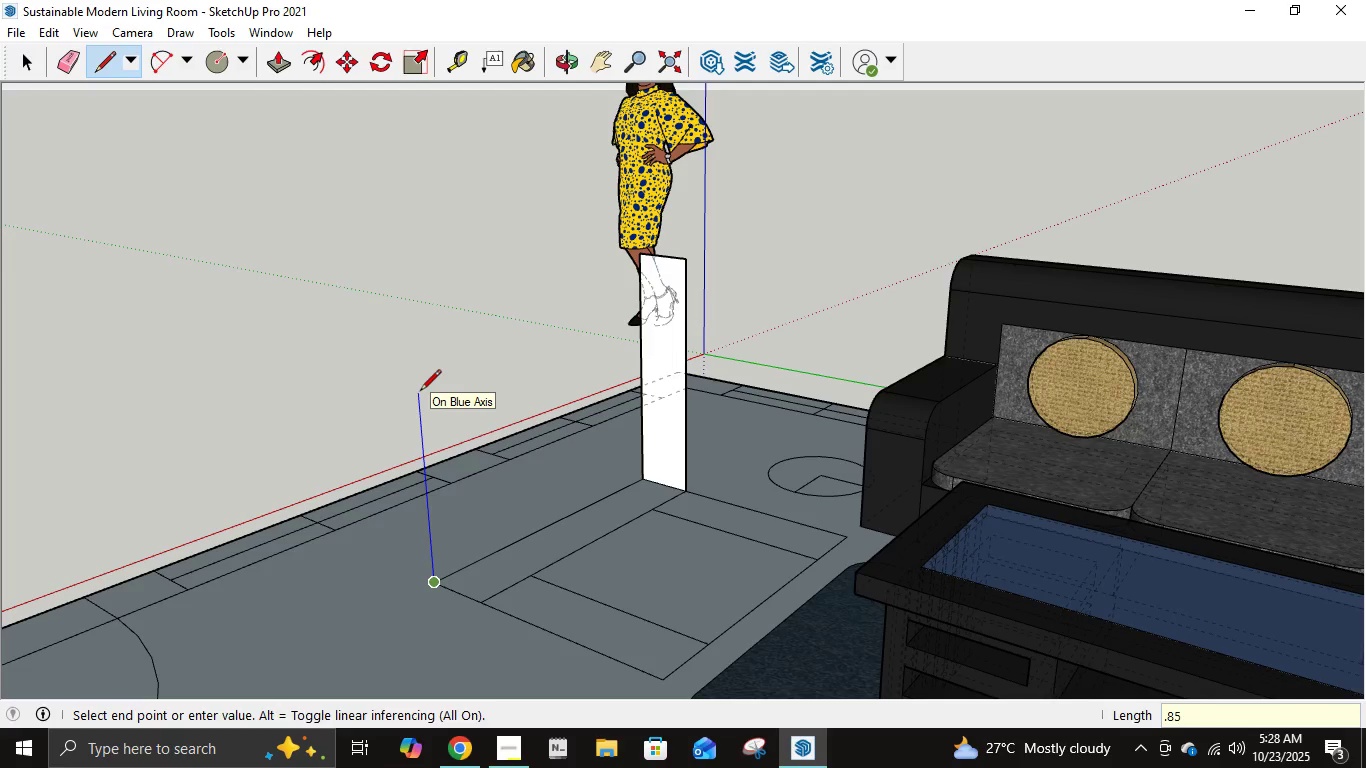 
key(Numpad5)
 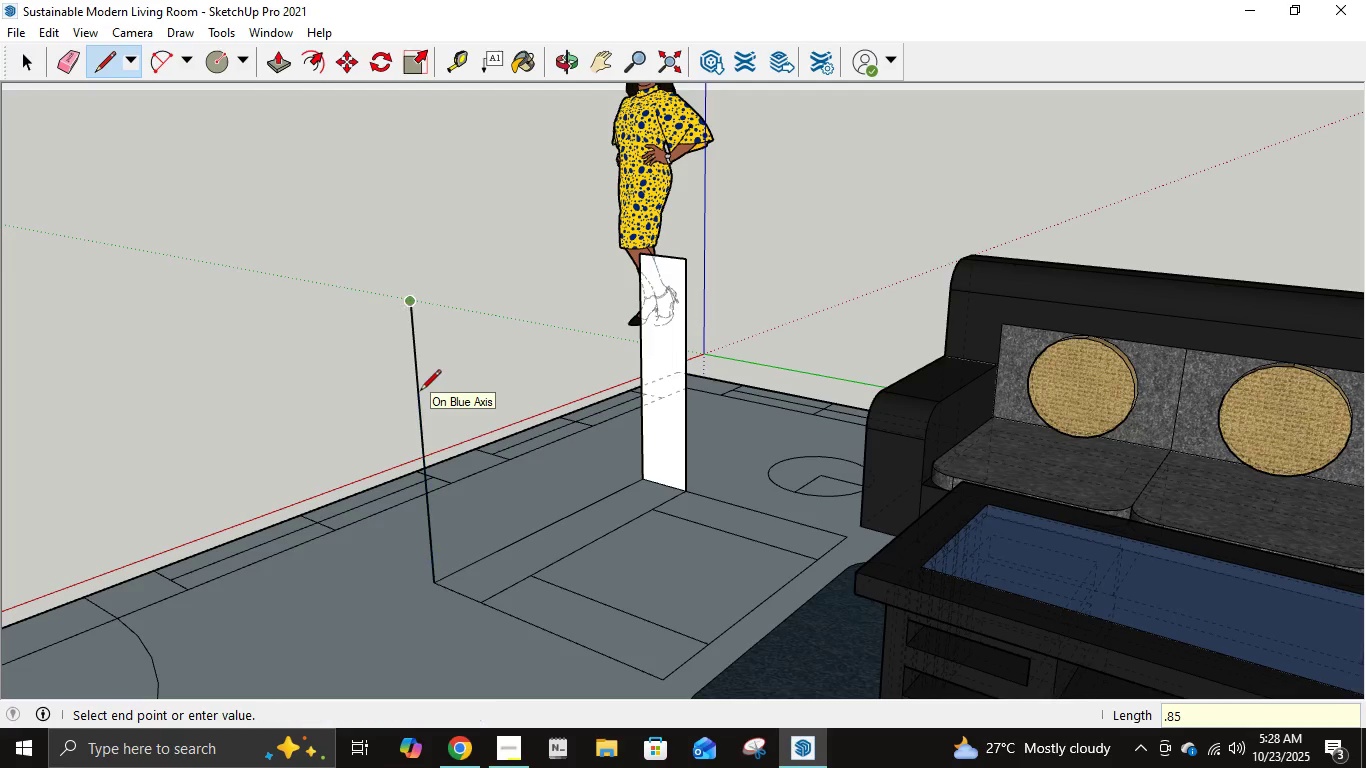 
key(NumpadEnter)
 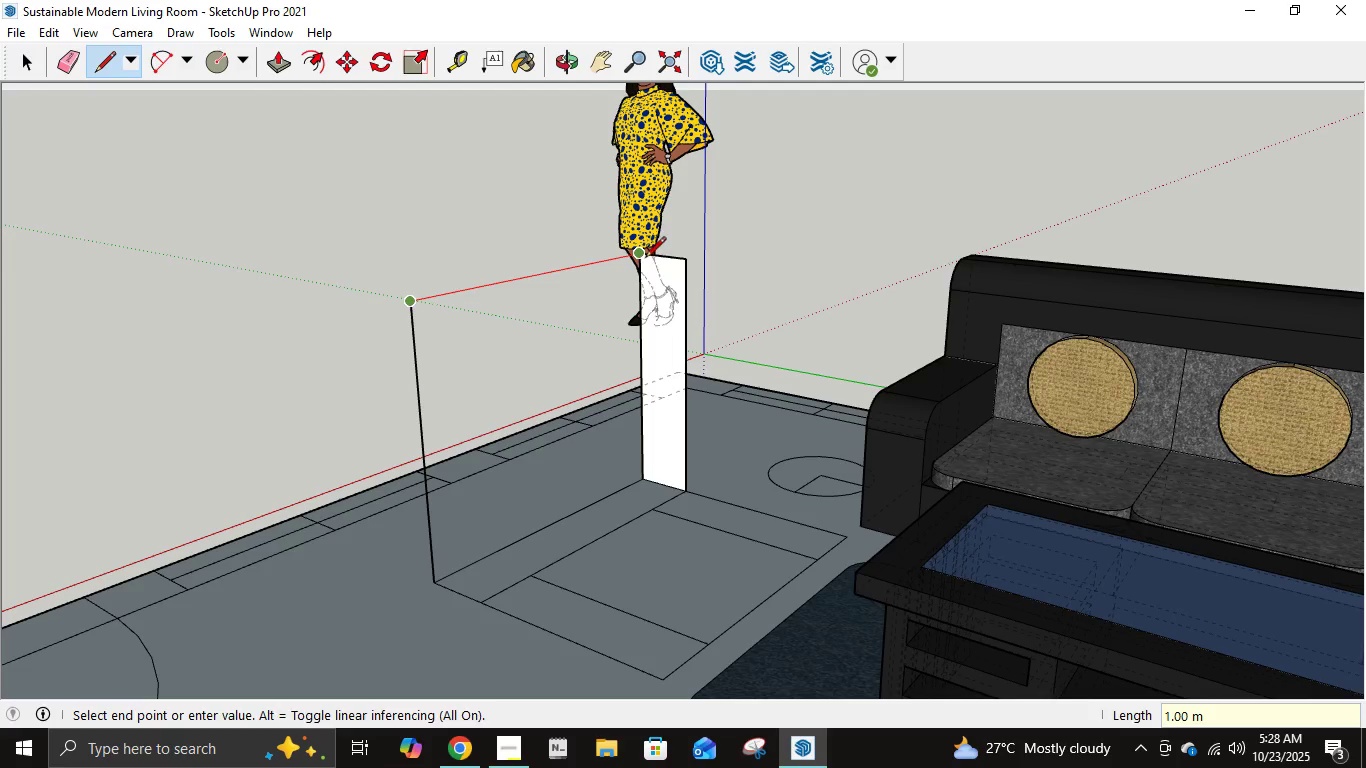 
left_click([644, 256])
 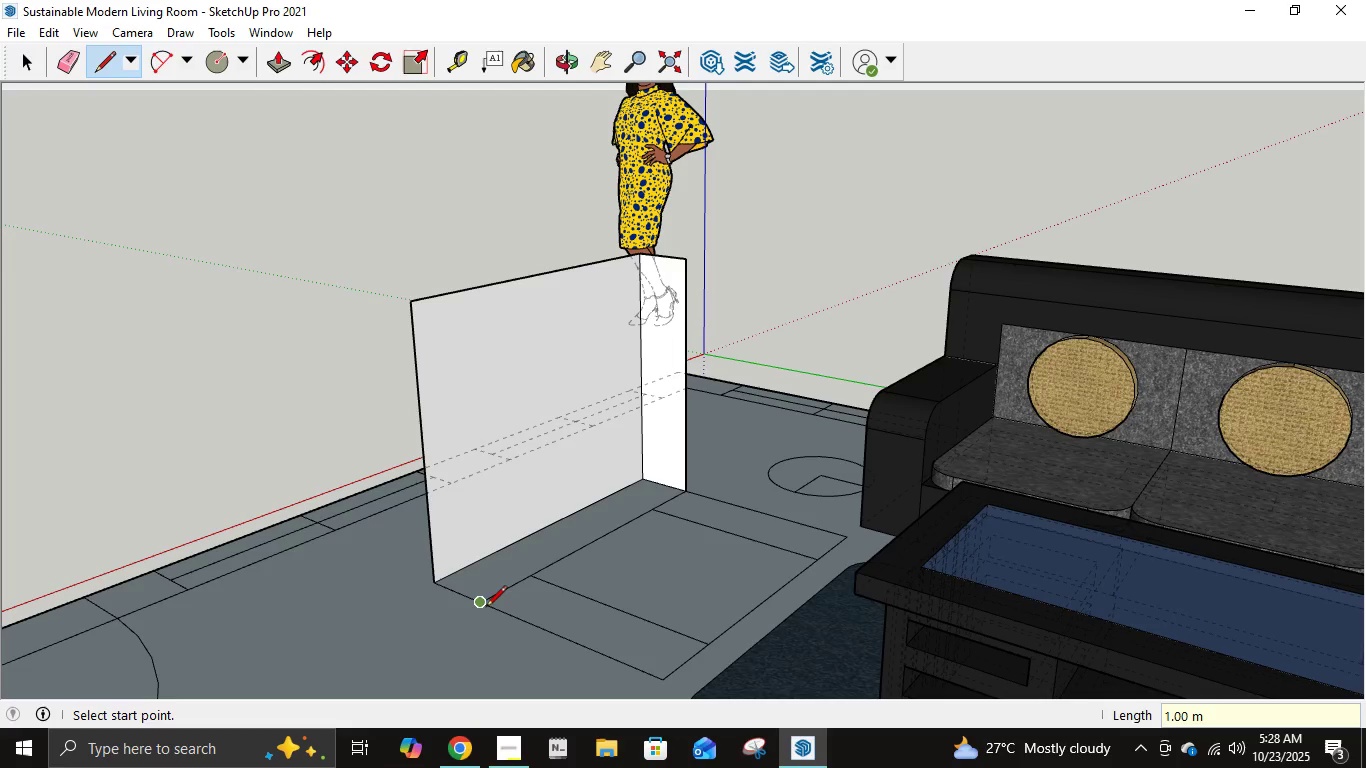 
left_click([483, 603])
 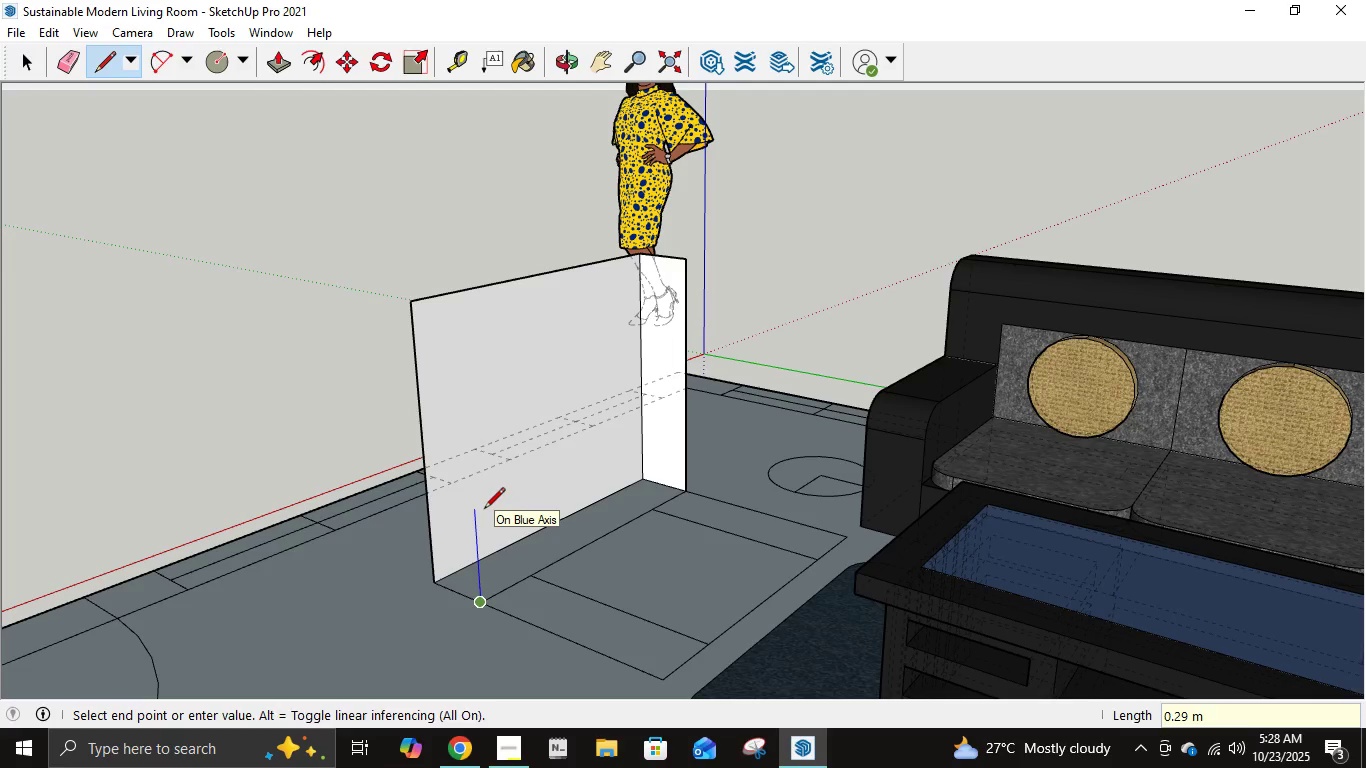 
key(NumpadDecimal)
 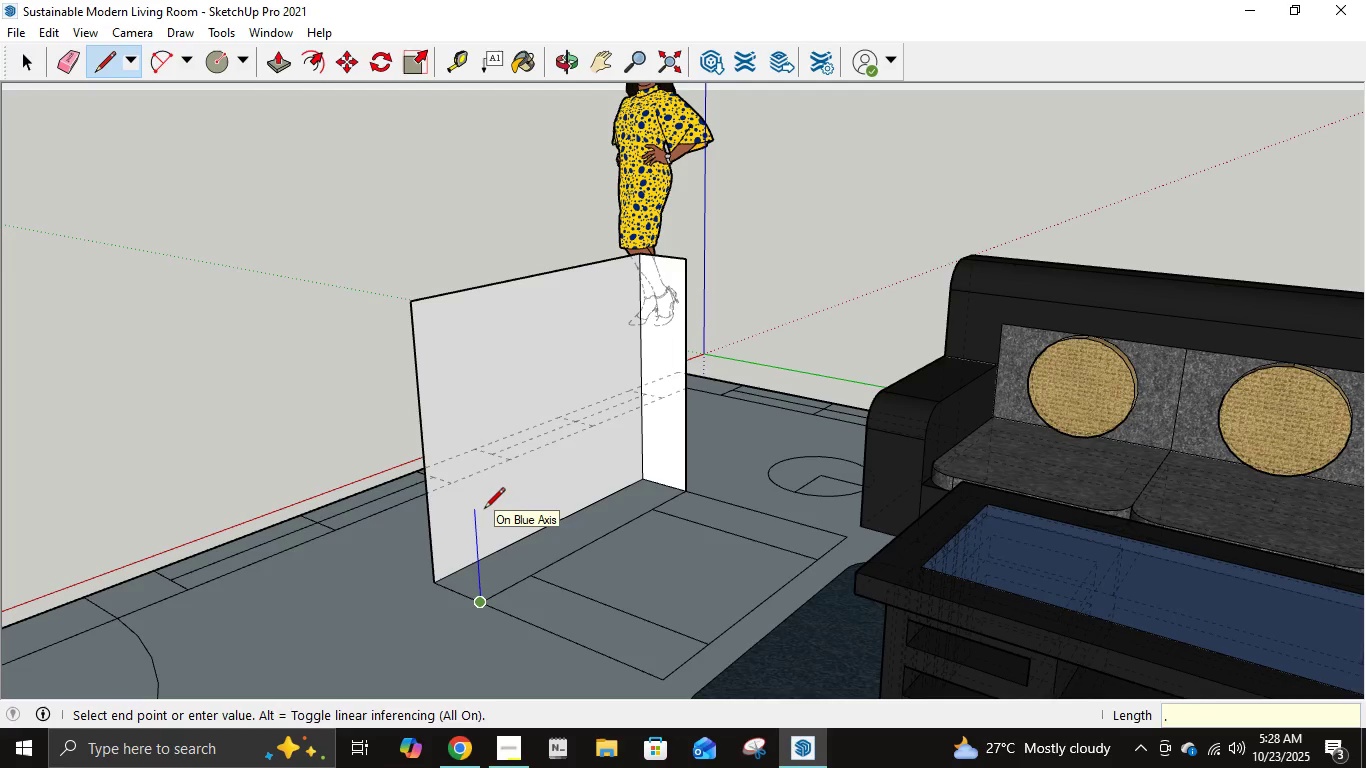 
key(Numpad8)
 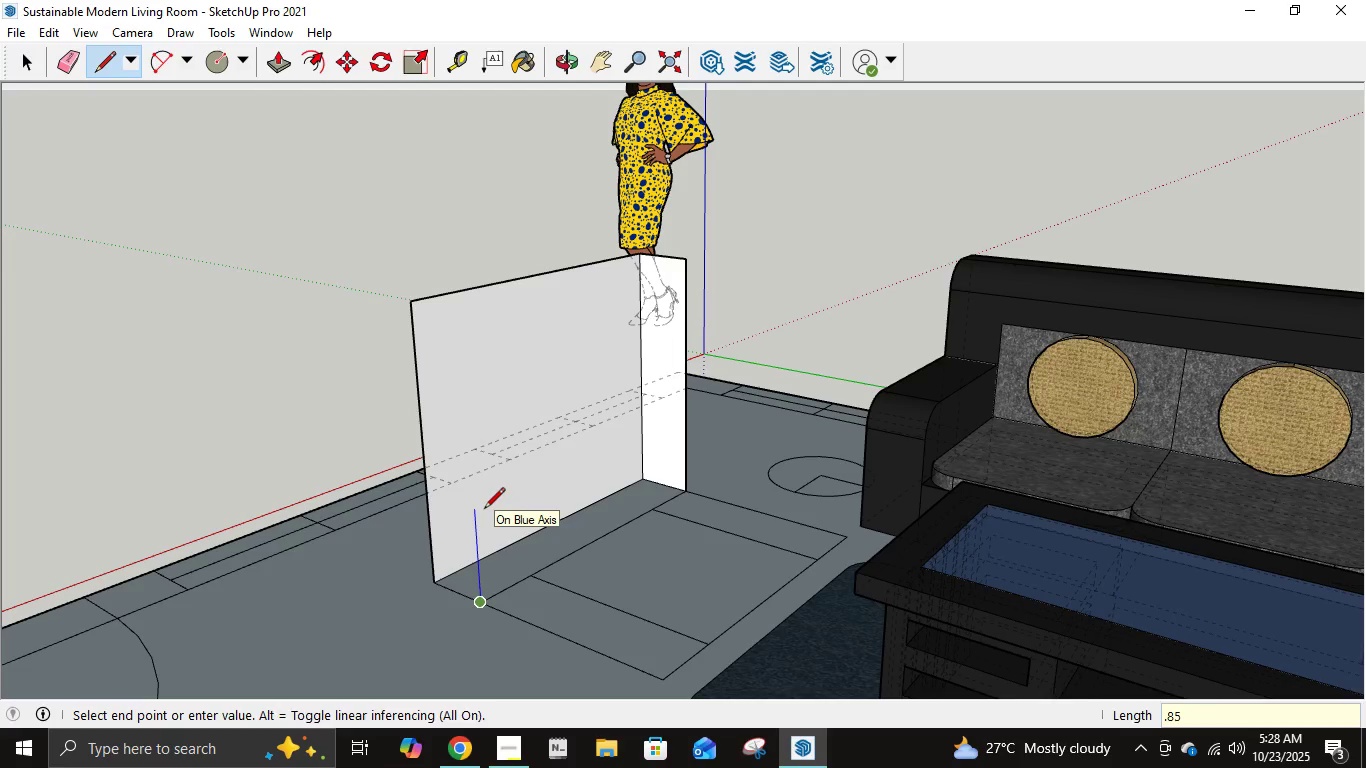 
key(Numpad5)
 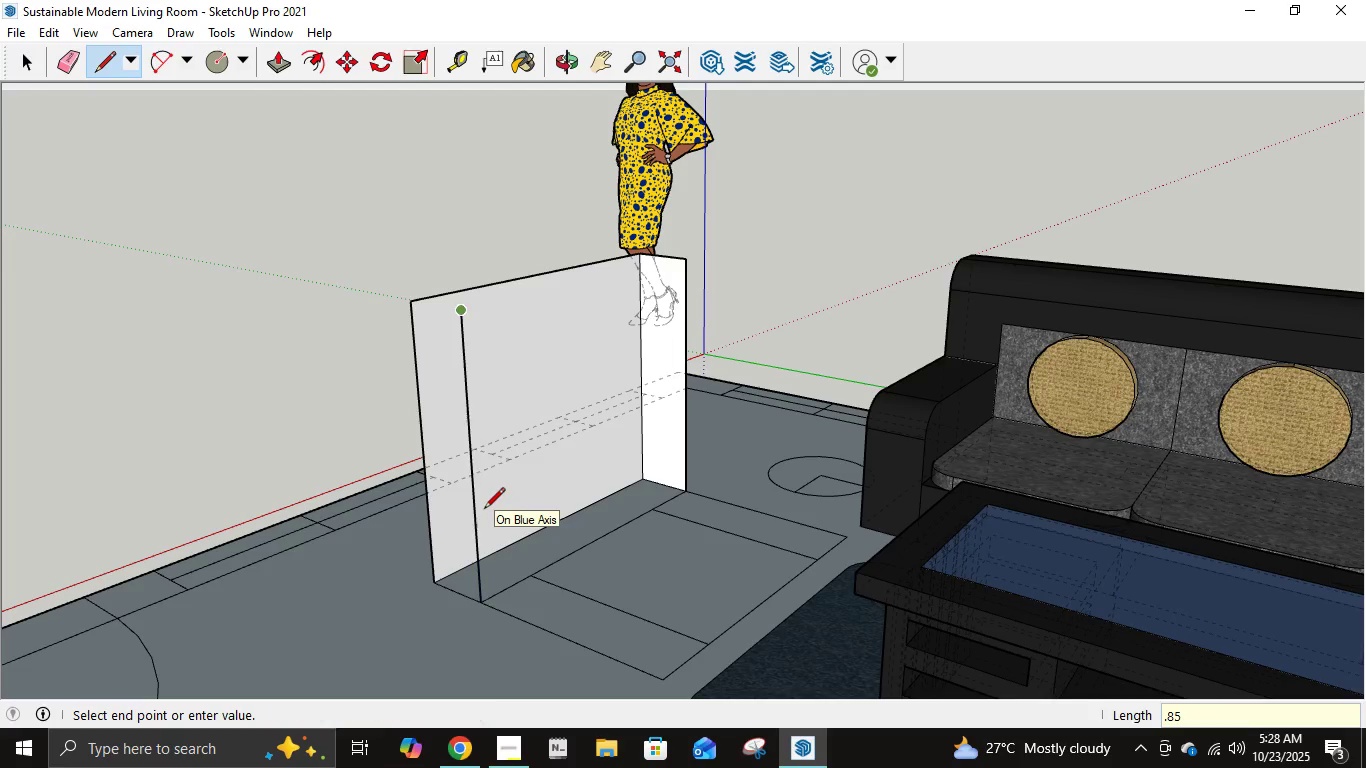 
key(NumpadEnter)
 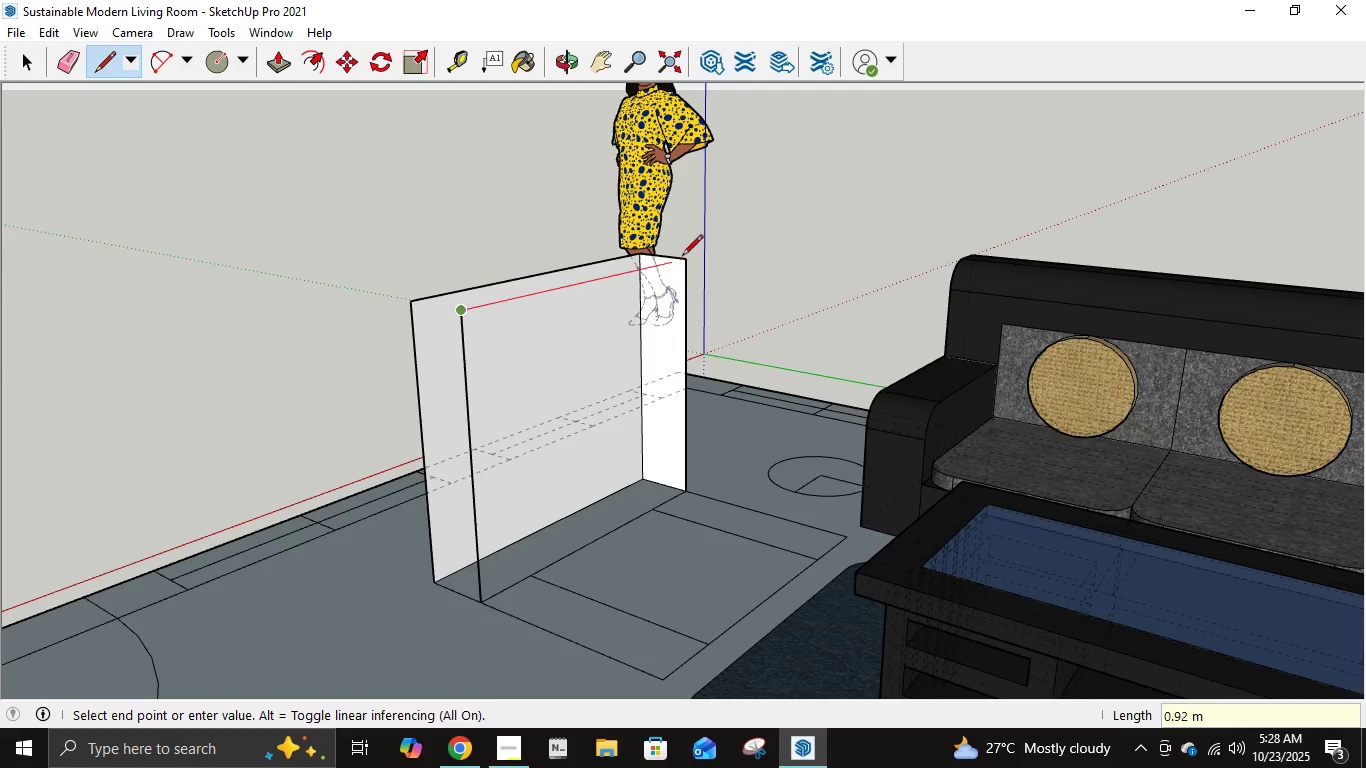 
left_click([687, 250])
 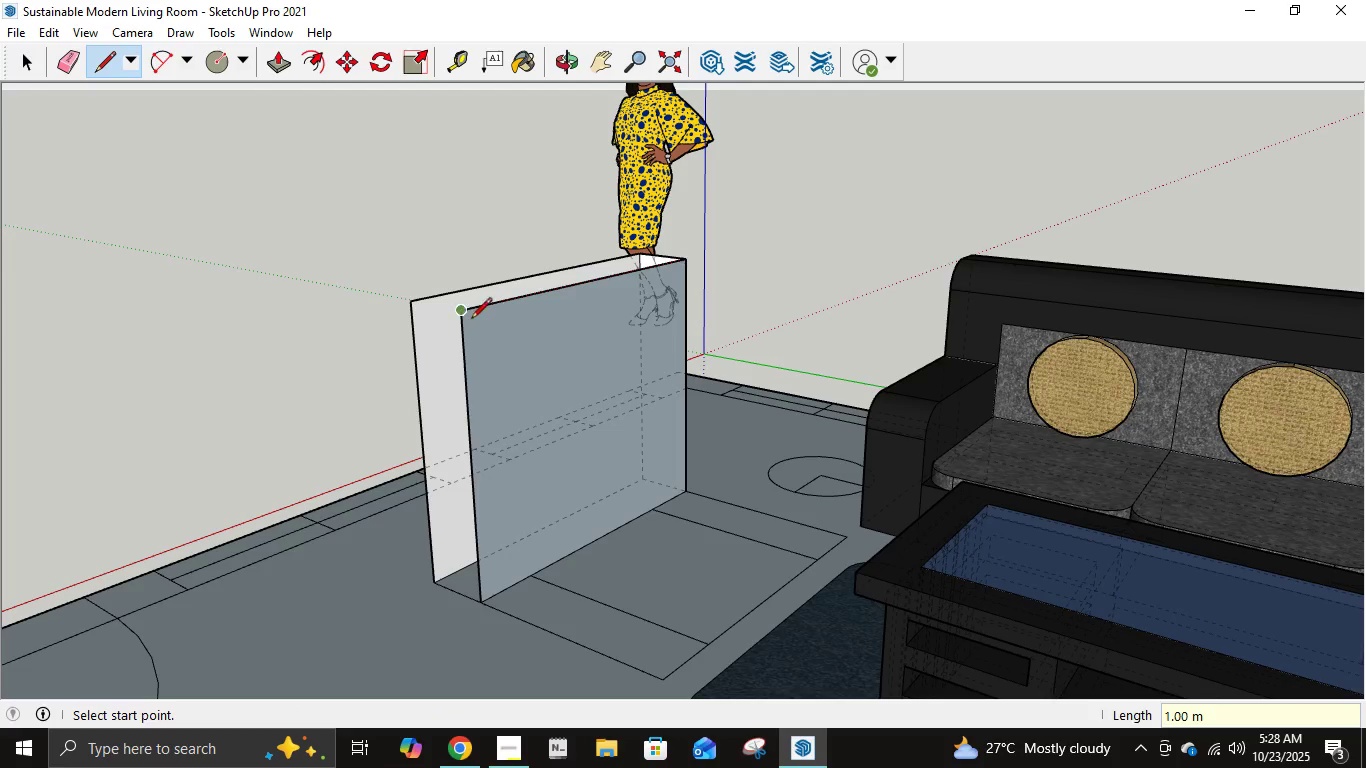 
left_click([464, 316])
 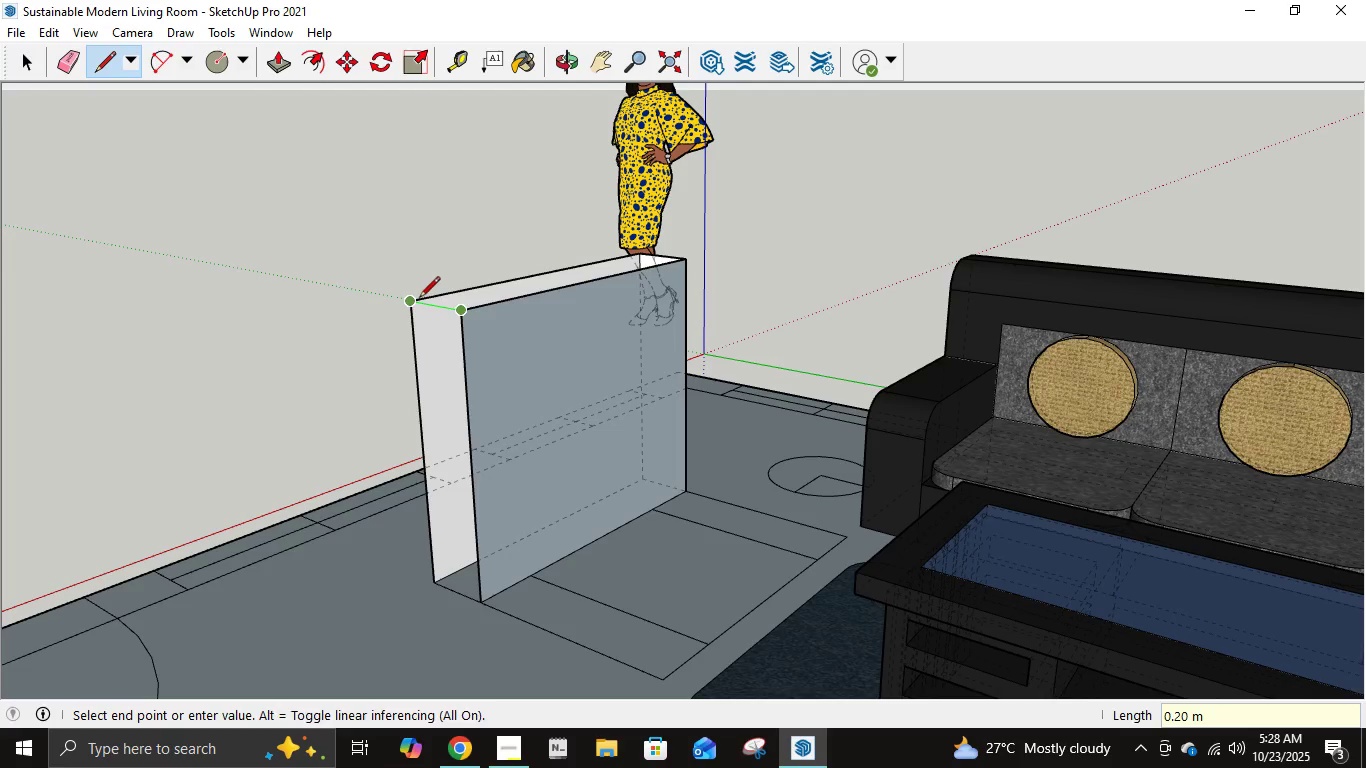 
left_click([417, 299])
 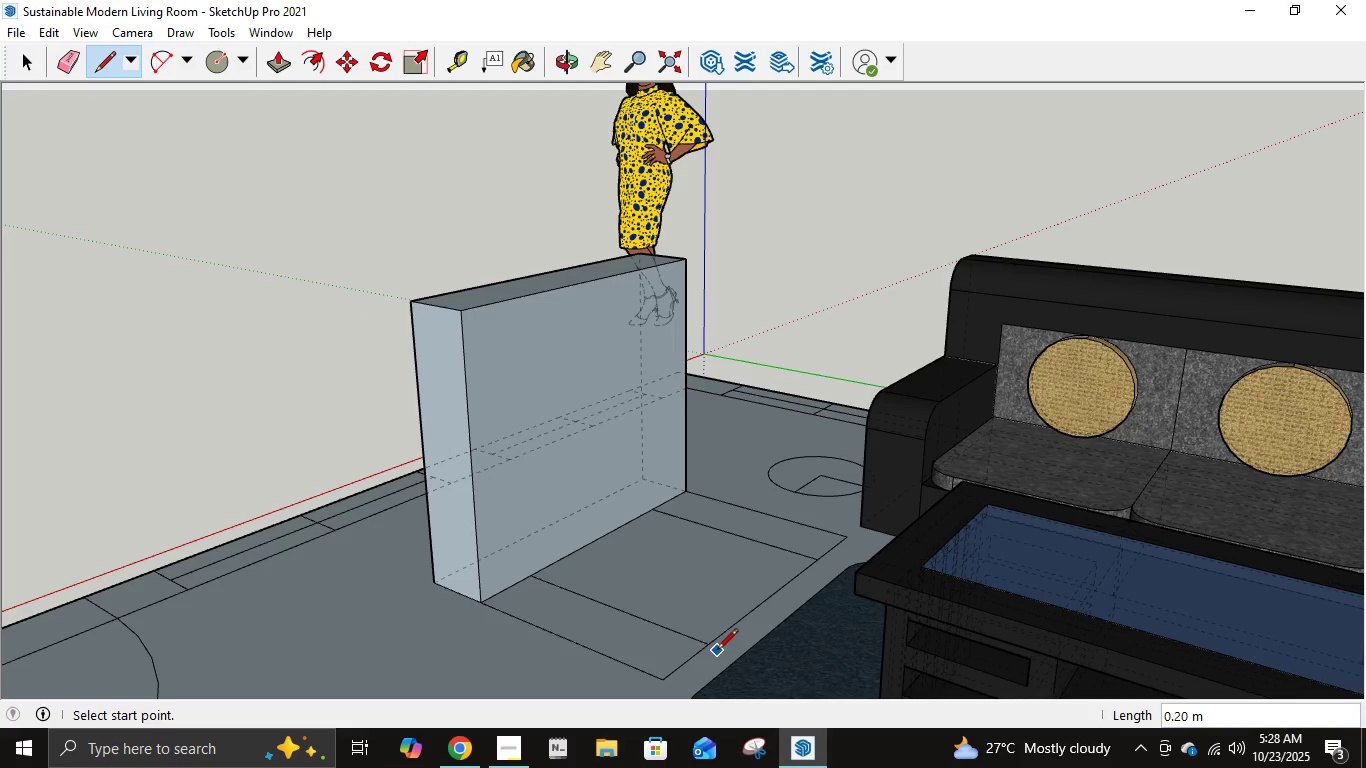 
left_click([712, 647])
 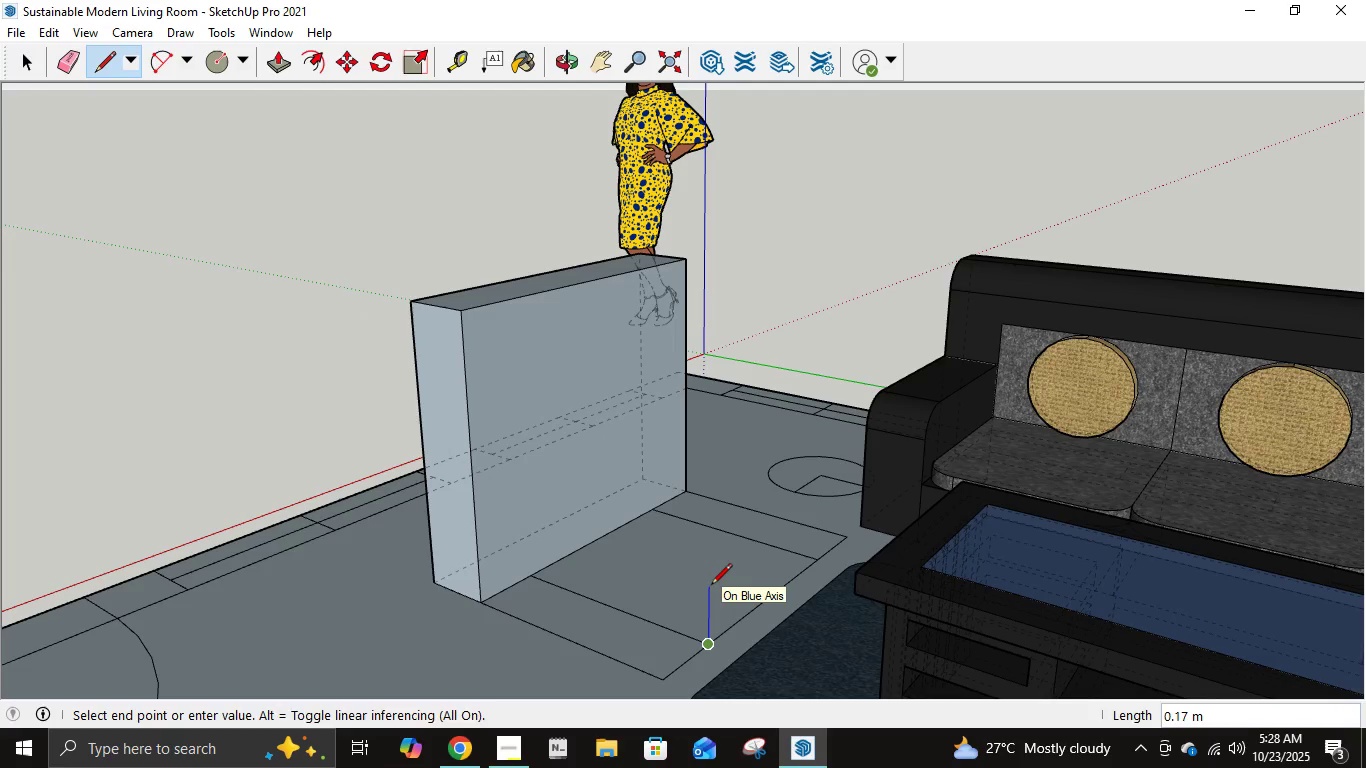 
key(NumpadDecimal)
 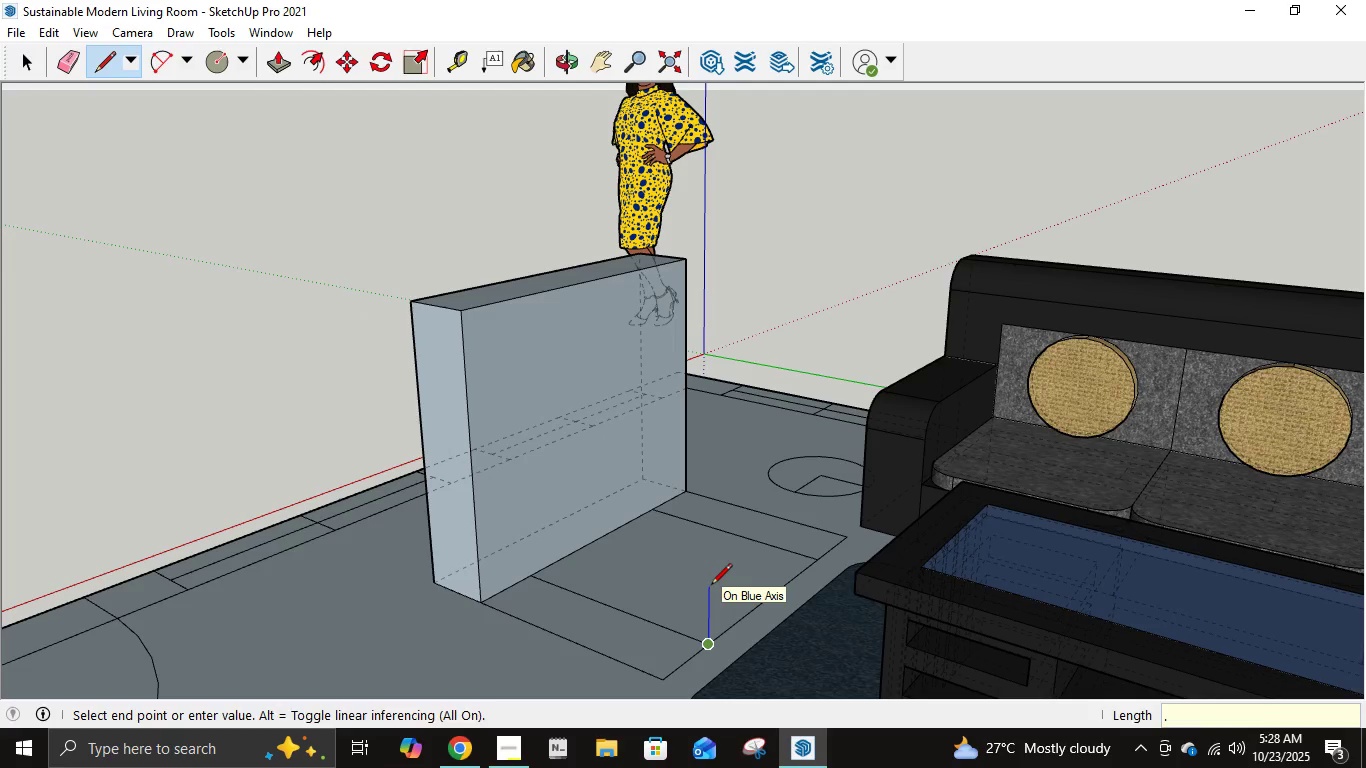 
key(Numpad4)
 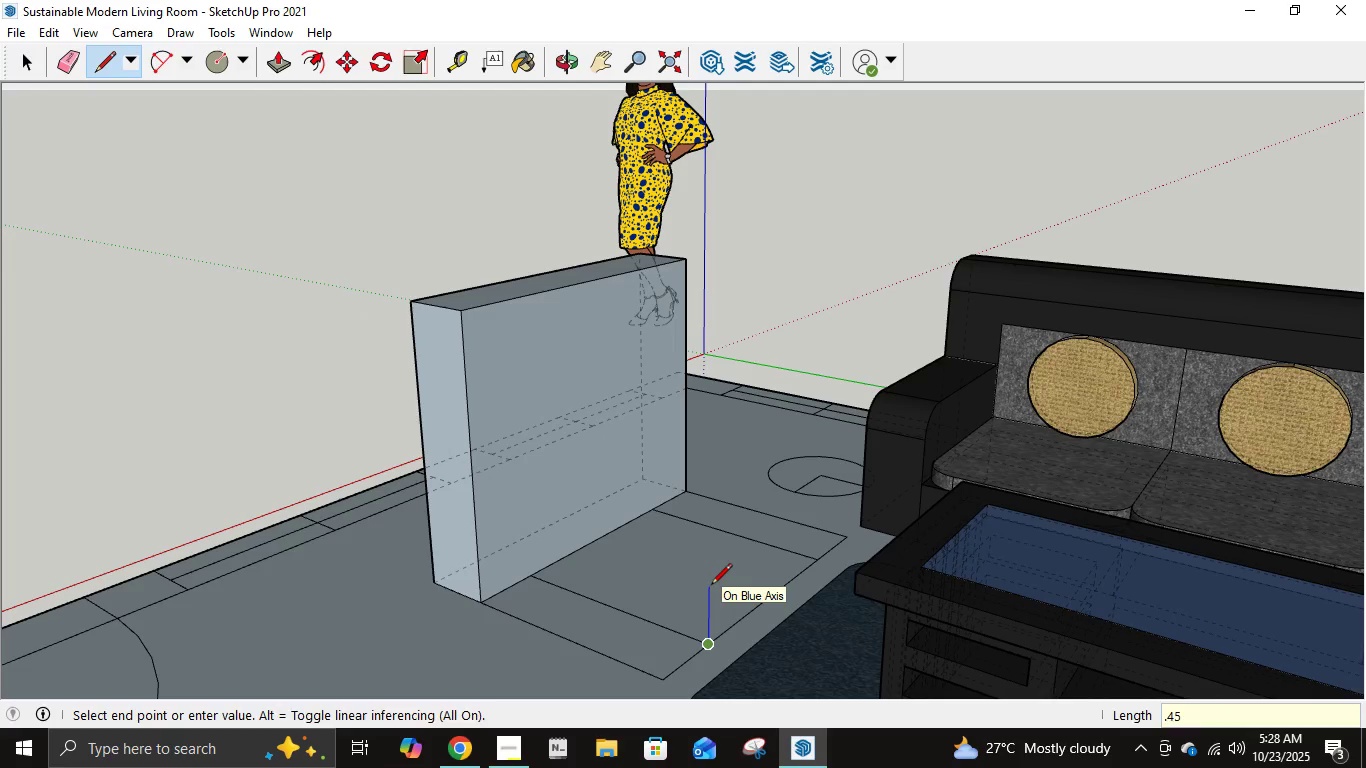 
key(Numpad5)
 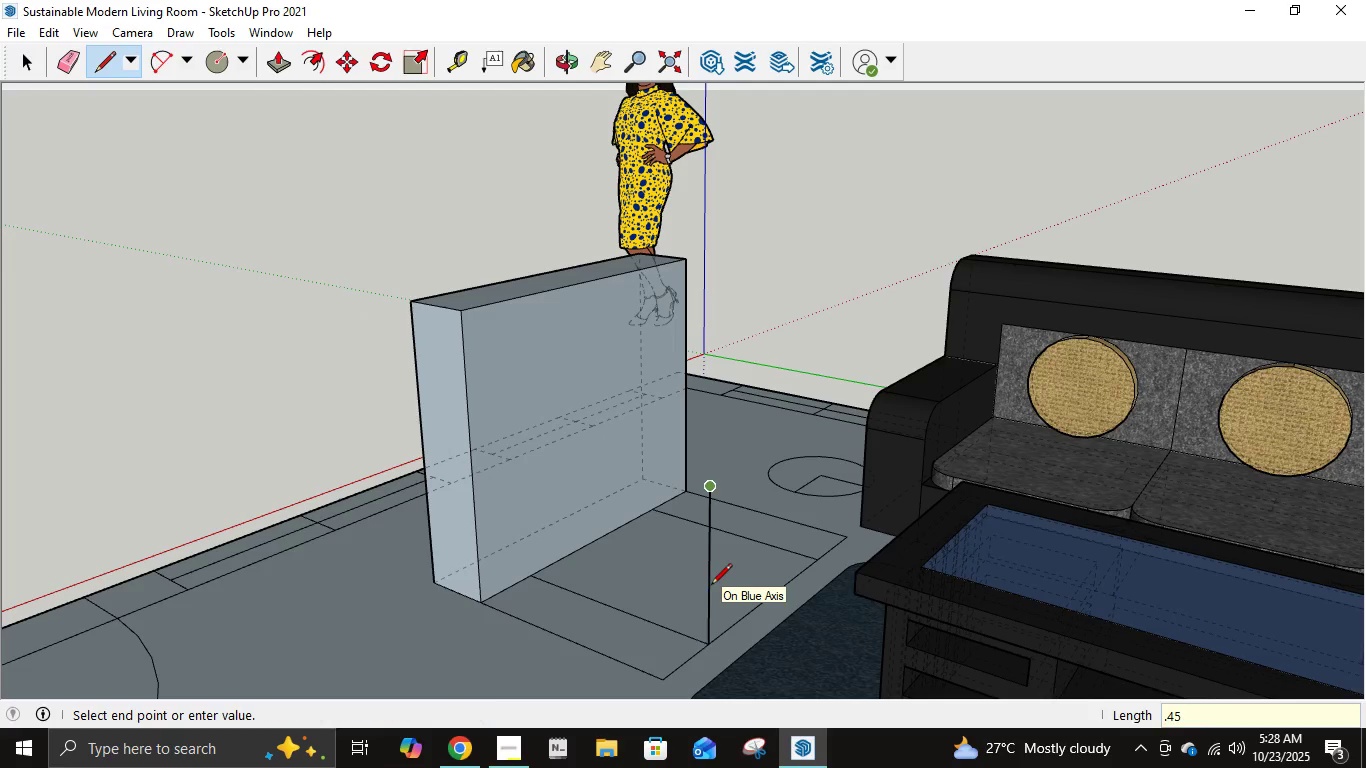 
key(NumpadEnter)
 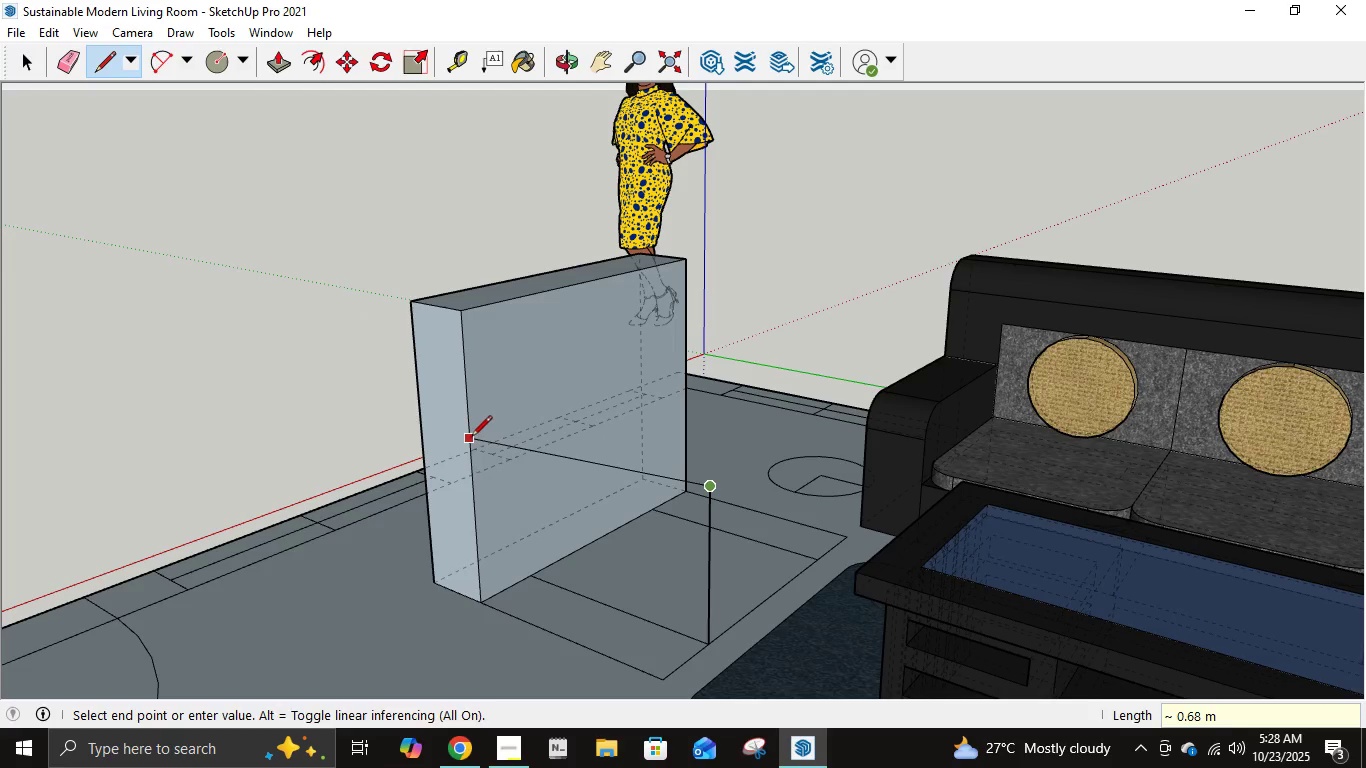 
left_click([466, 420])
 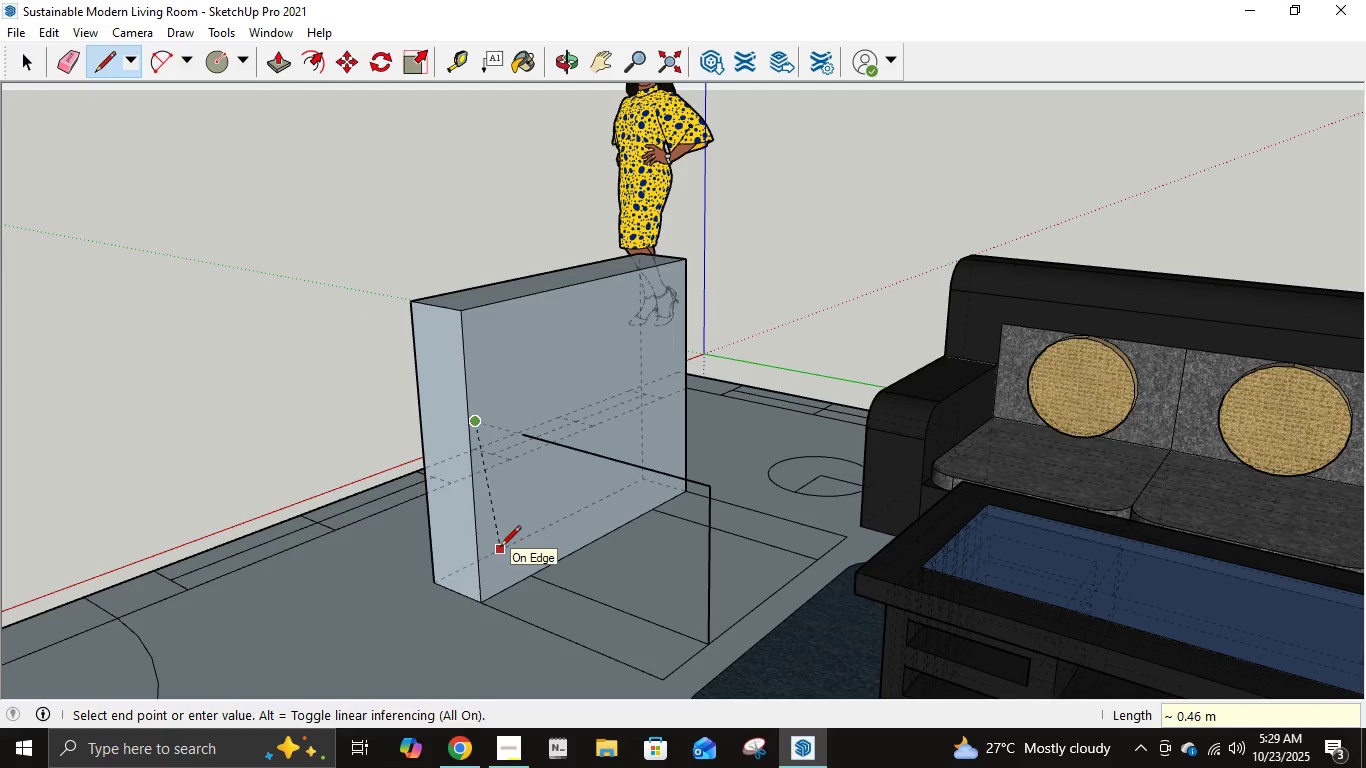 
key(Control+ControlLeft)
 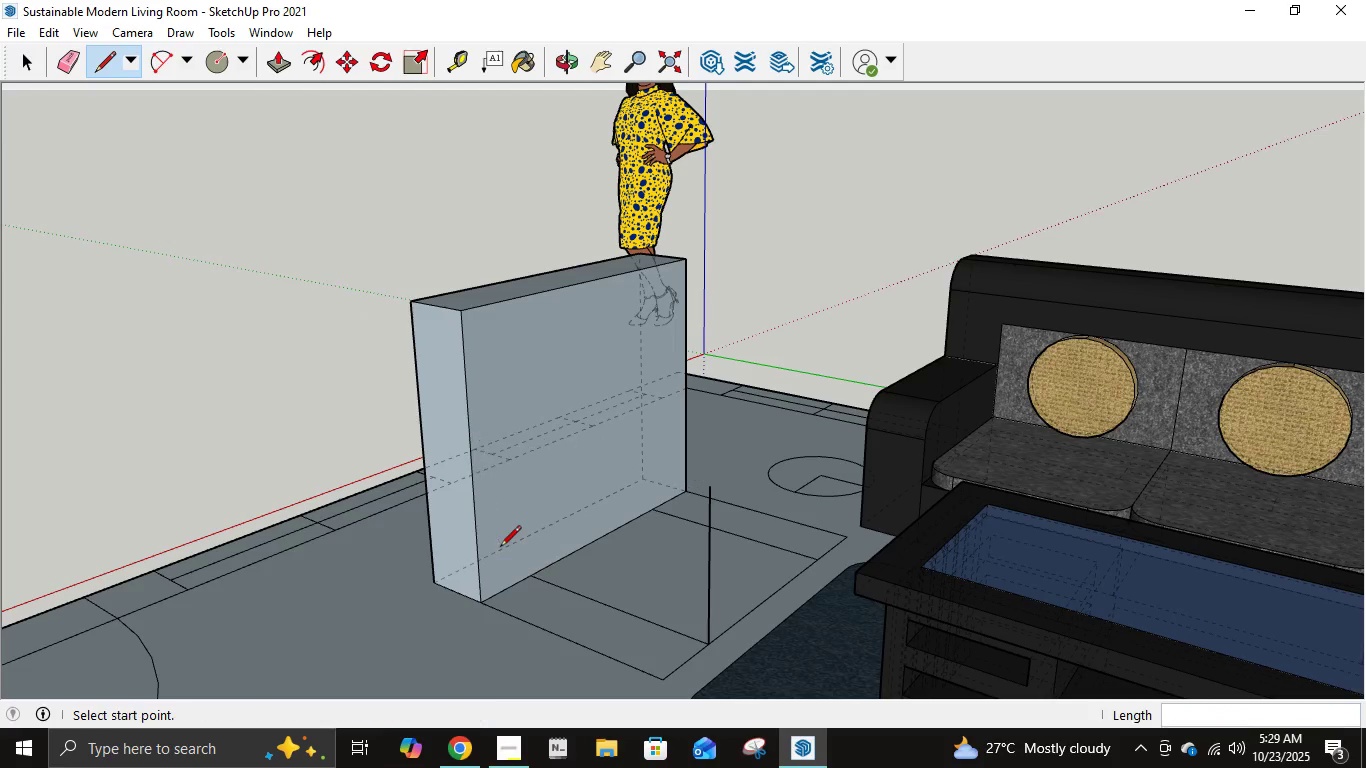 
key(Control+Z)
 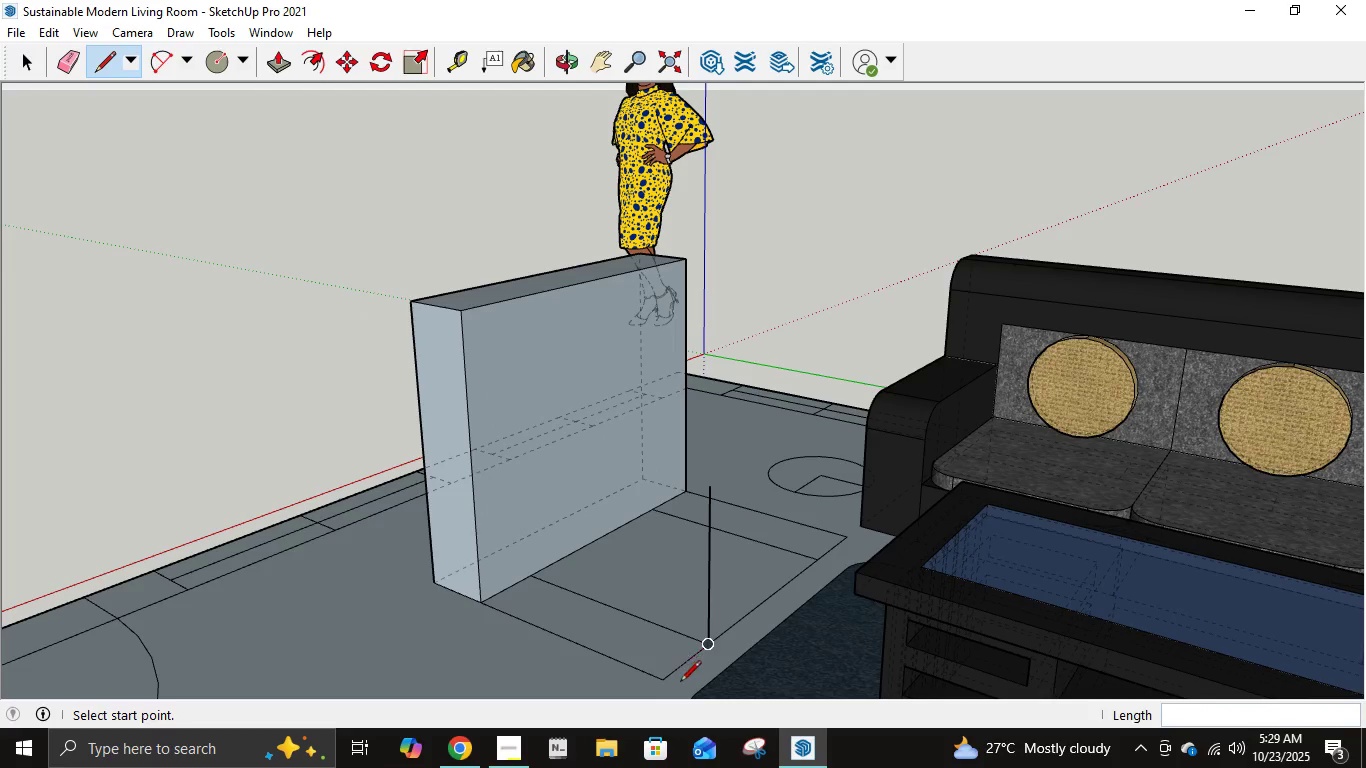 
left_click([663, 680])
 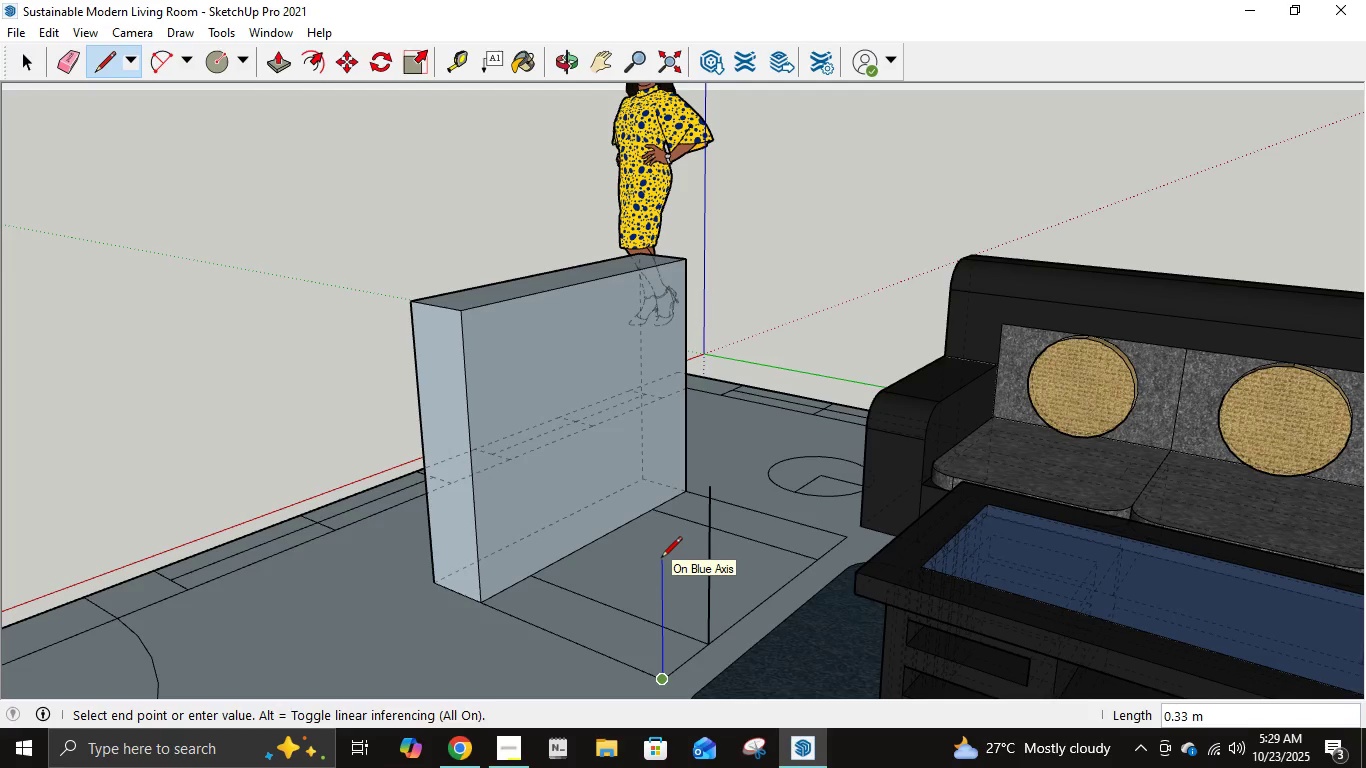 
key(NumpadDecimal)
 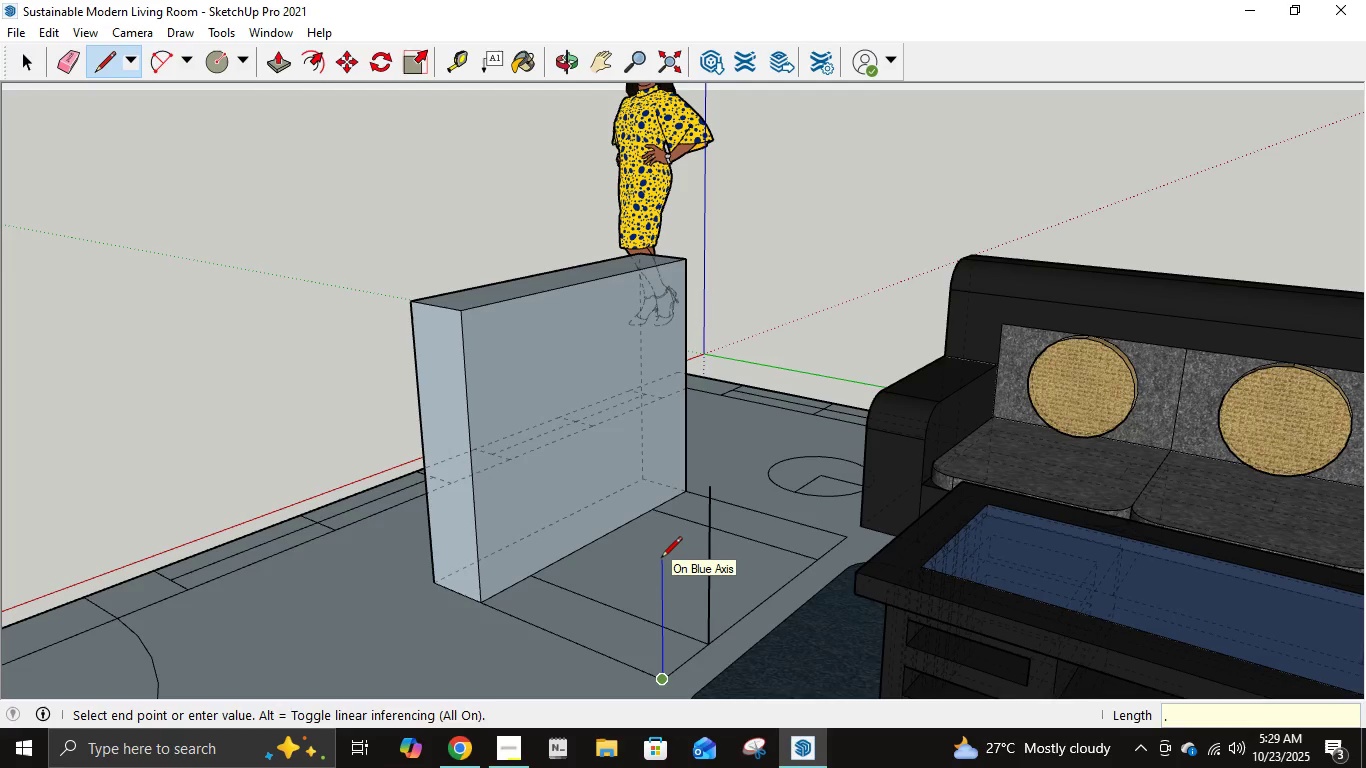 
key(Numpad4)
 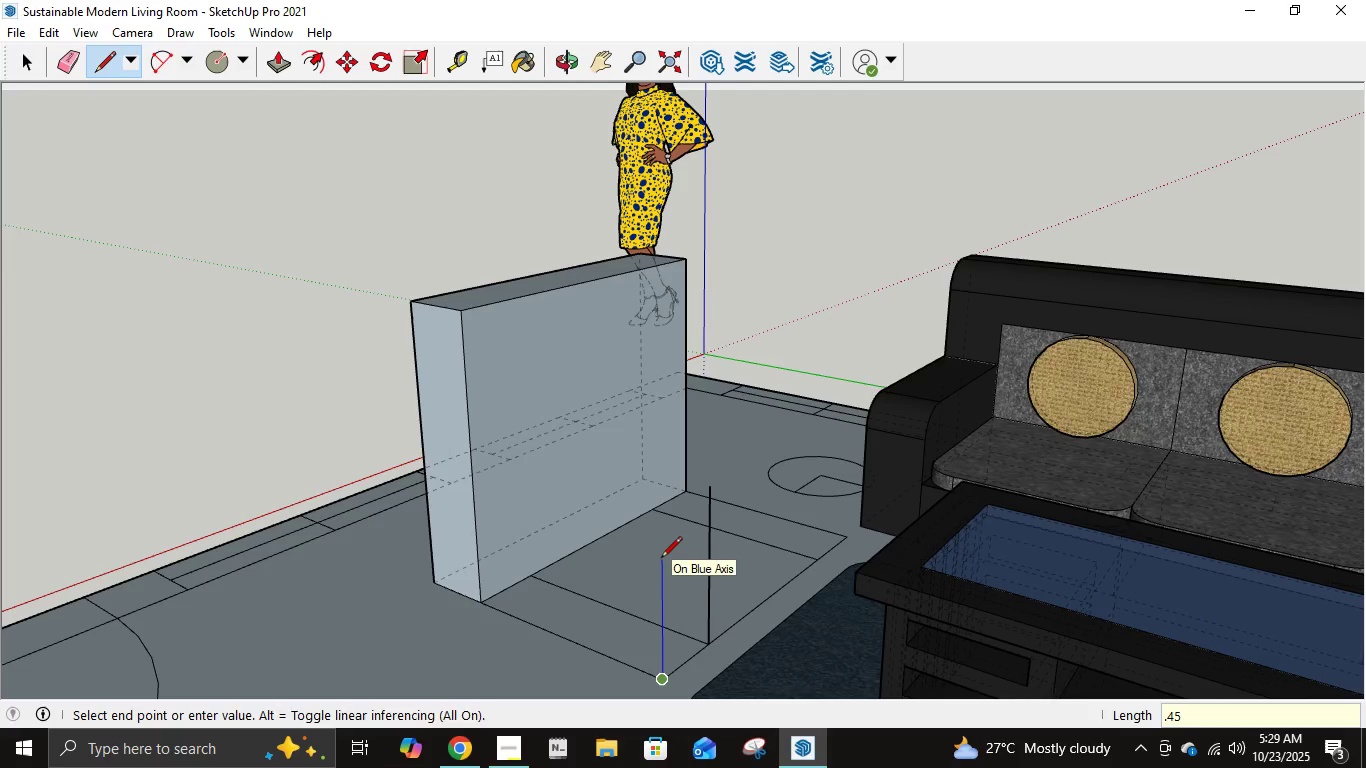 
key(Numpad5)
 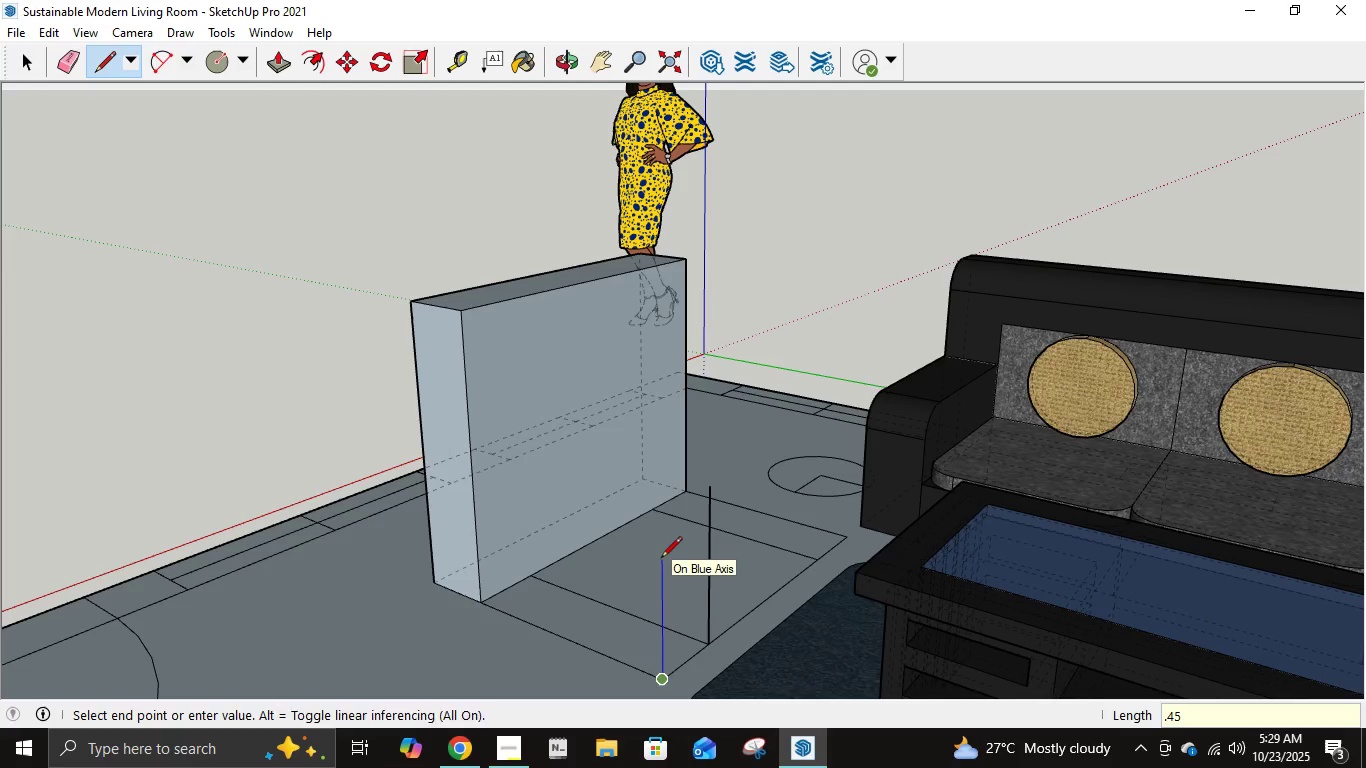 
key(NumpadEnter)
 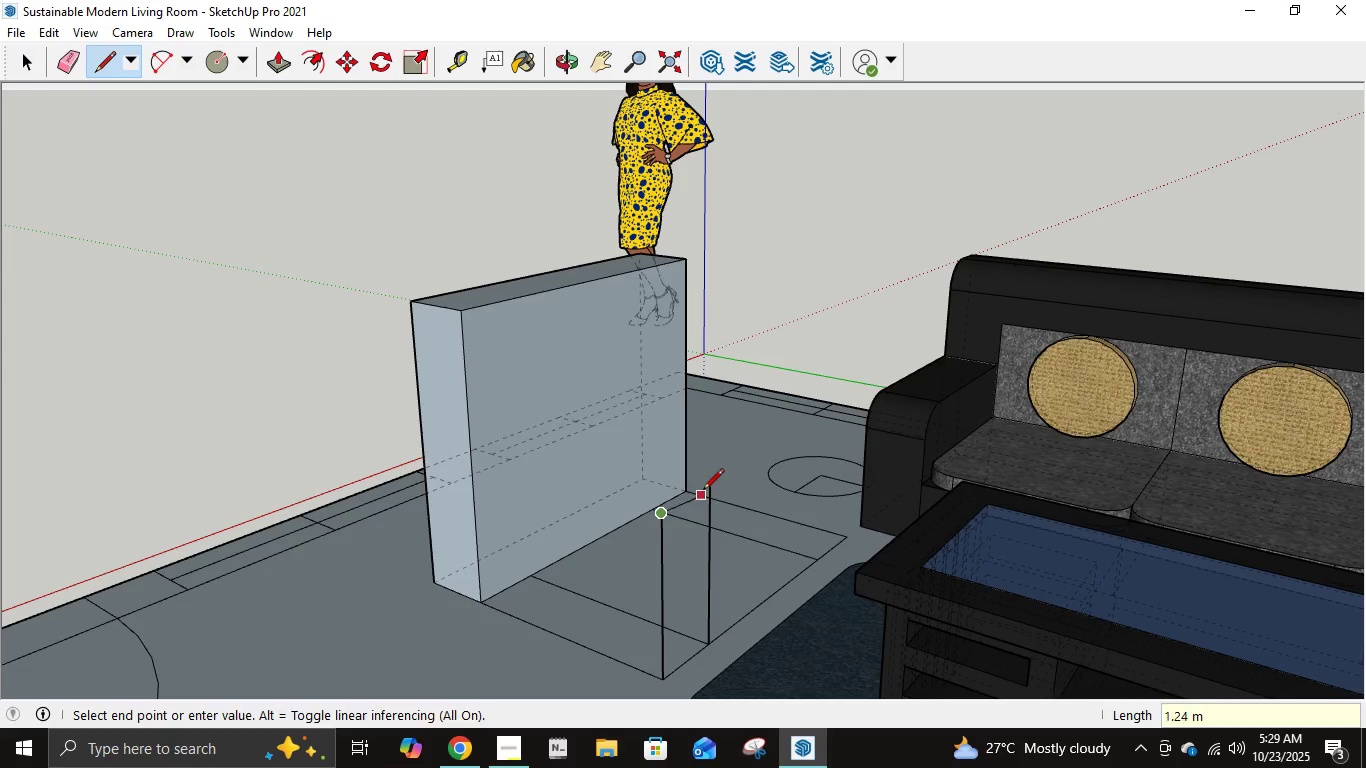 
left_click([711, 492])
 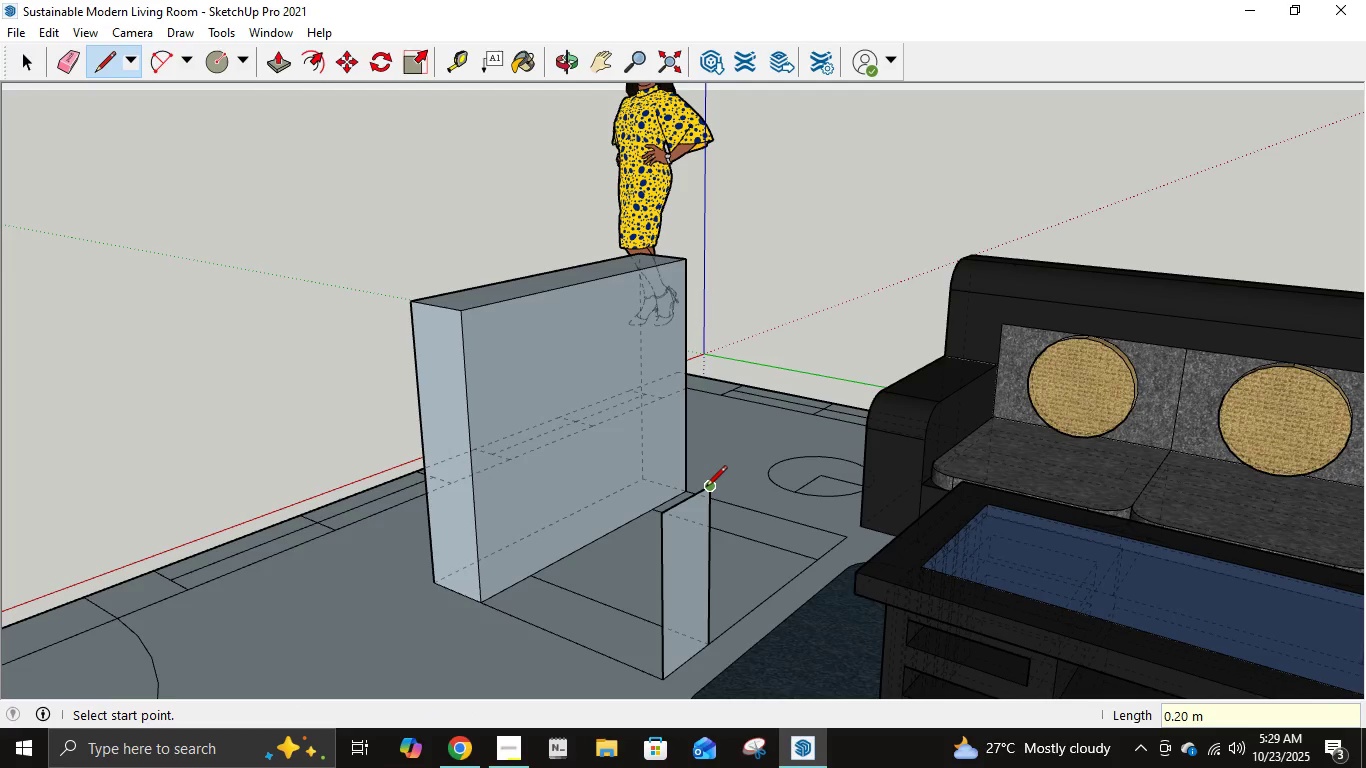 
left_click([706, 488])
 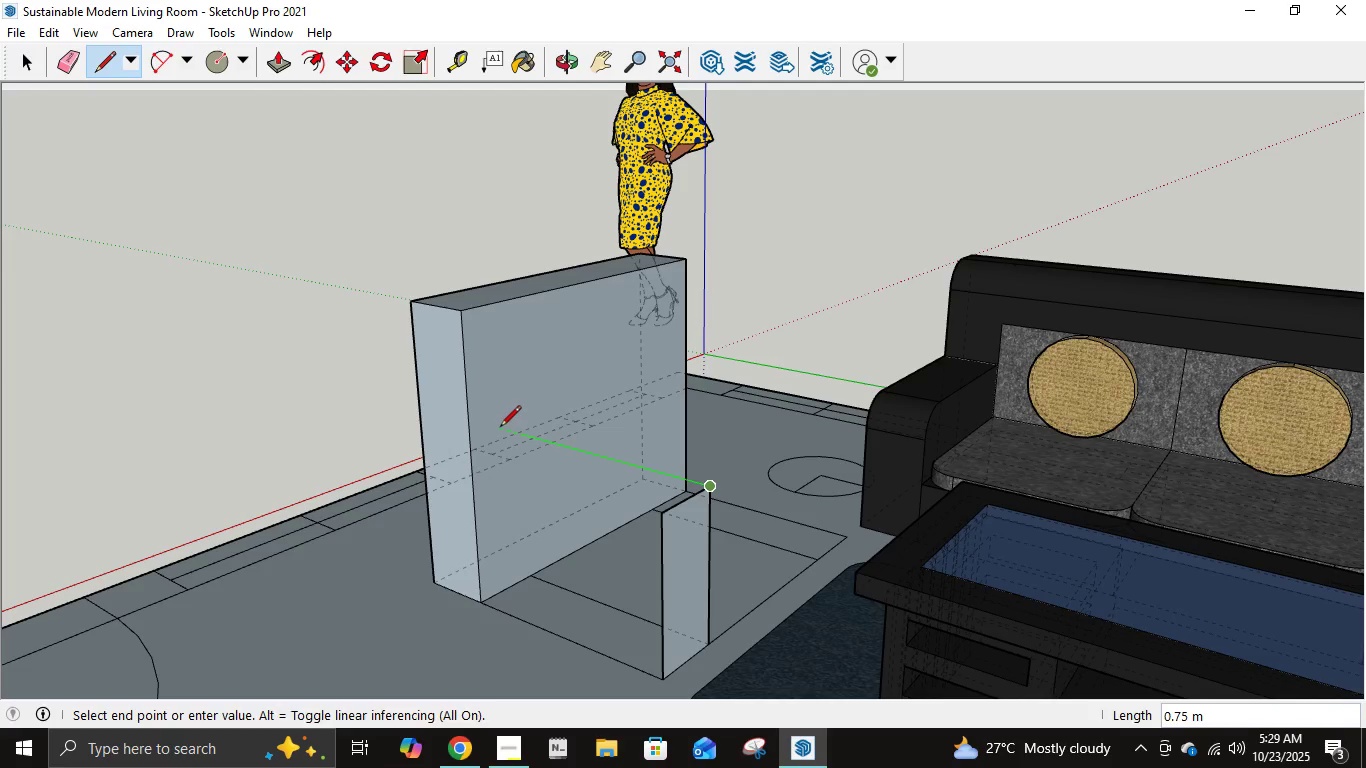 
key(Escape)
 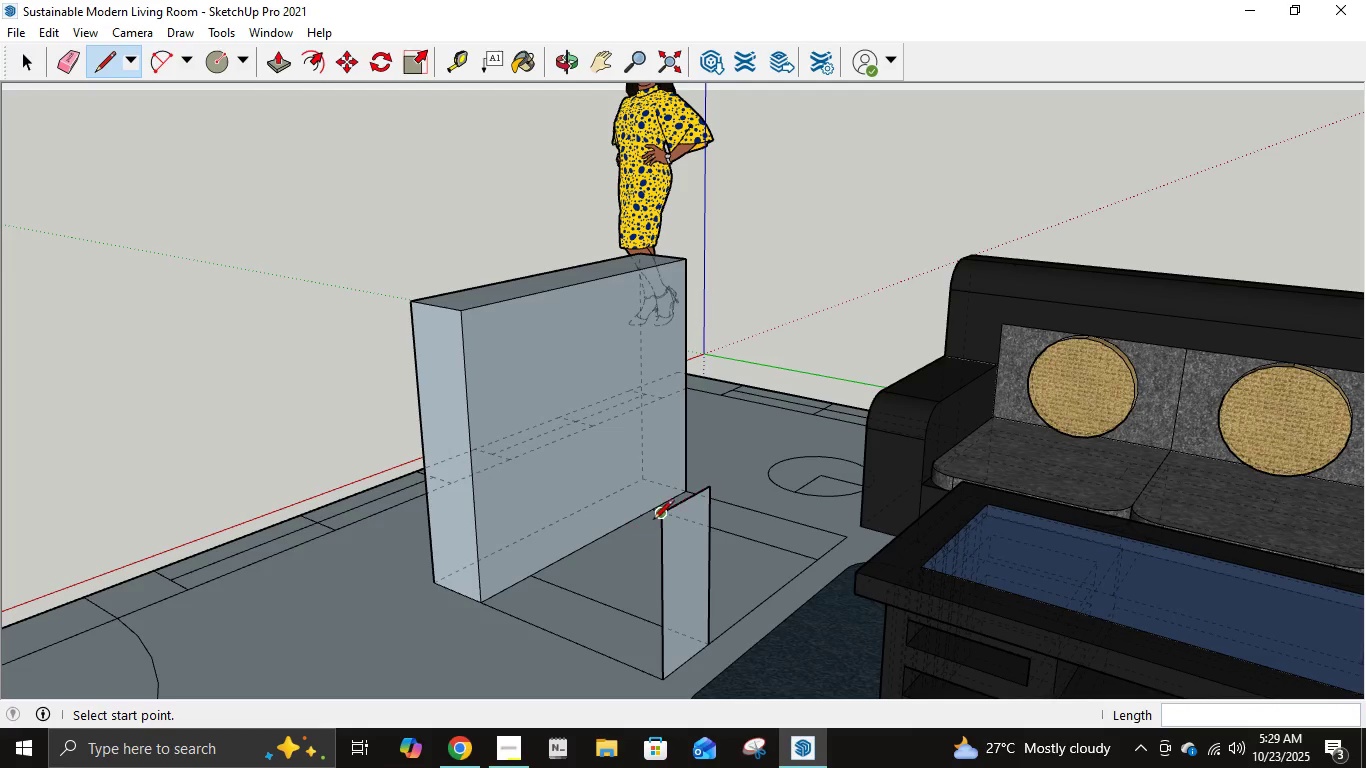 
left_click([655, 521])
 